 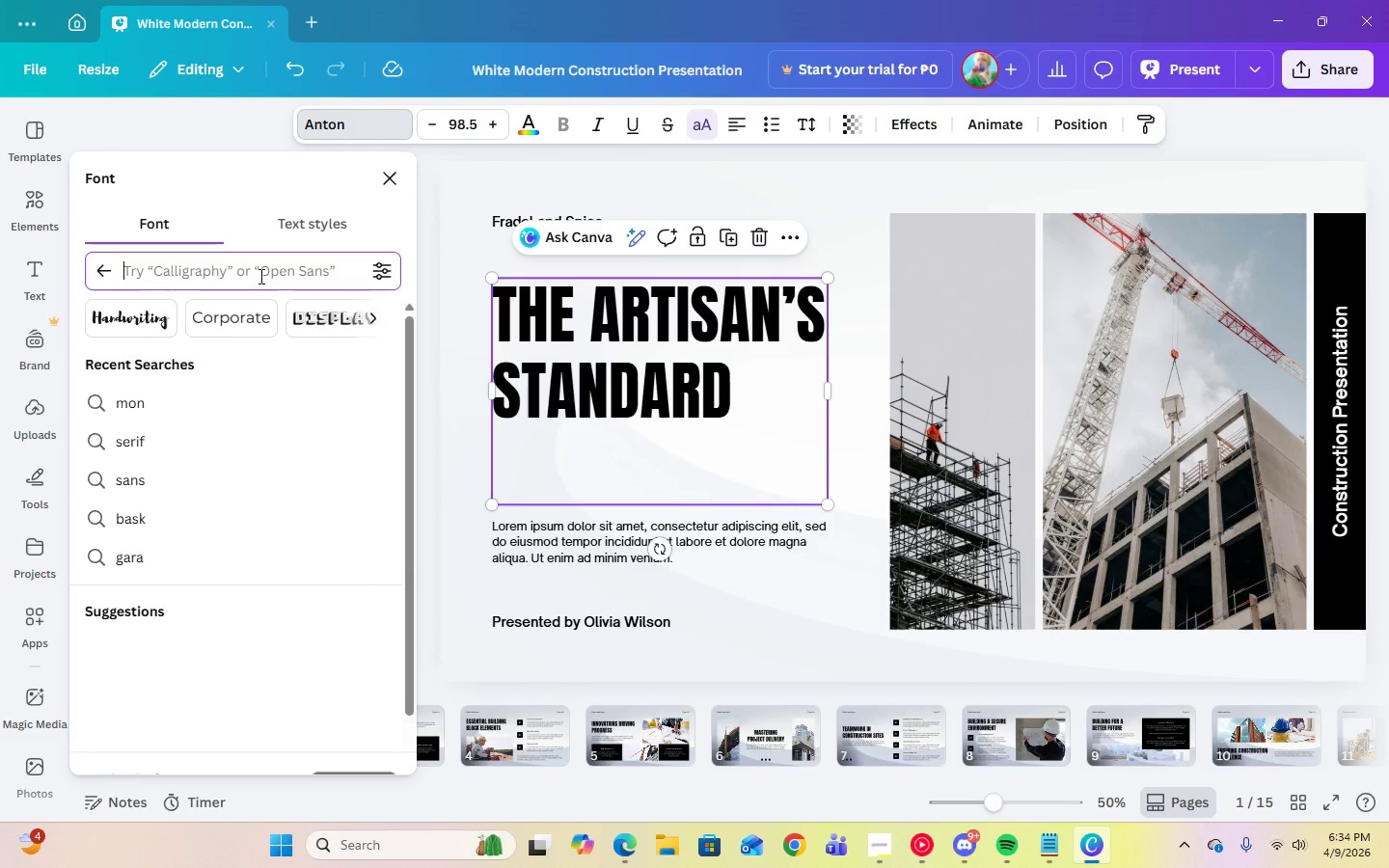 
type(sans)
 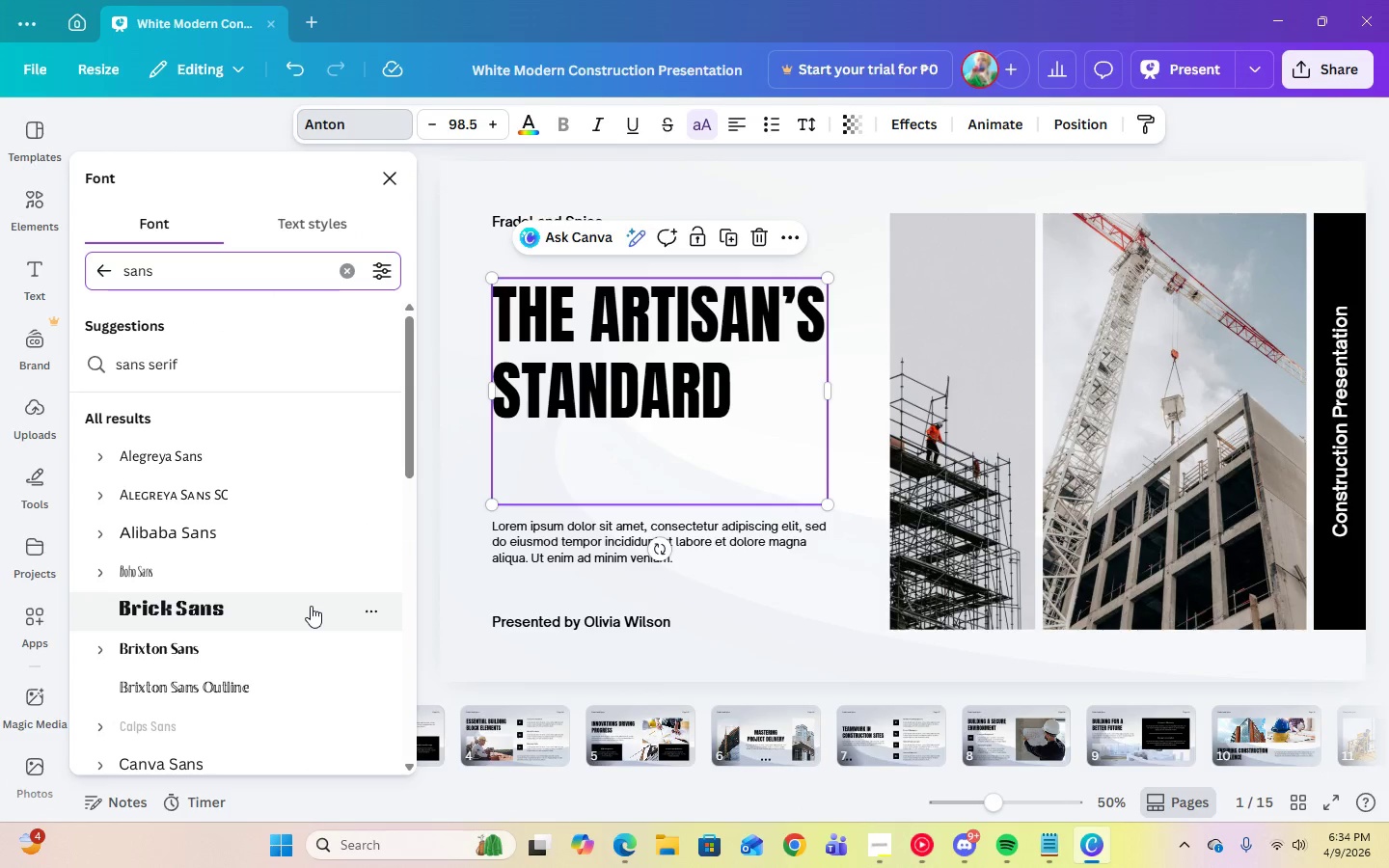 
scroll: coordinate [311, 606], scroll_direction: down, amount: 2.0
 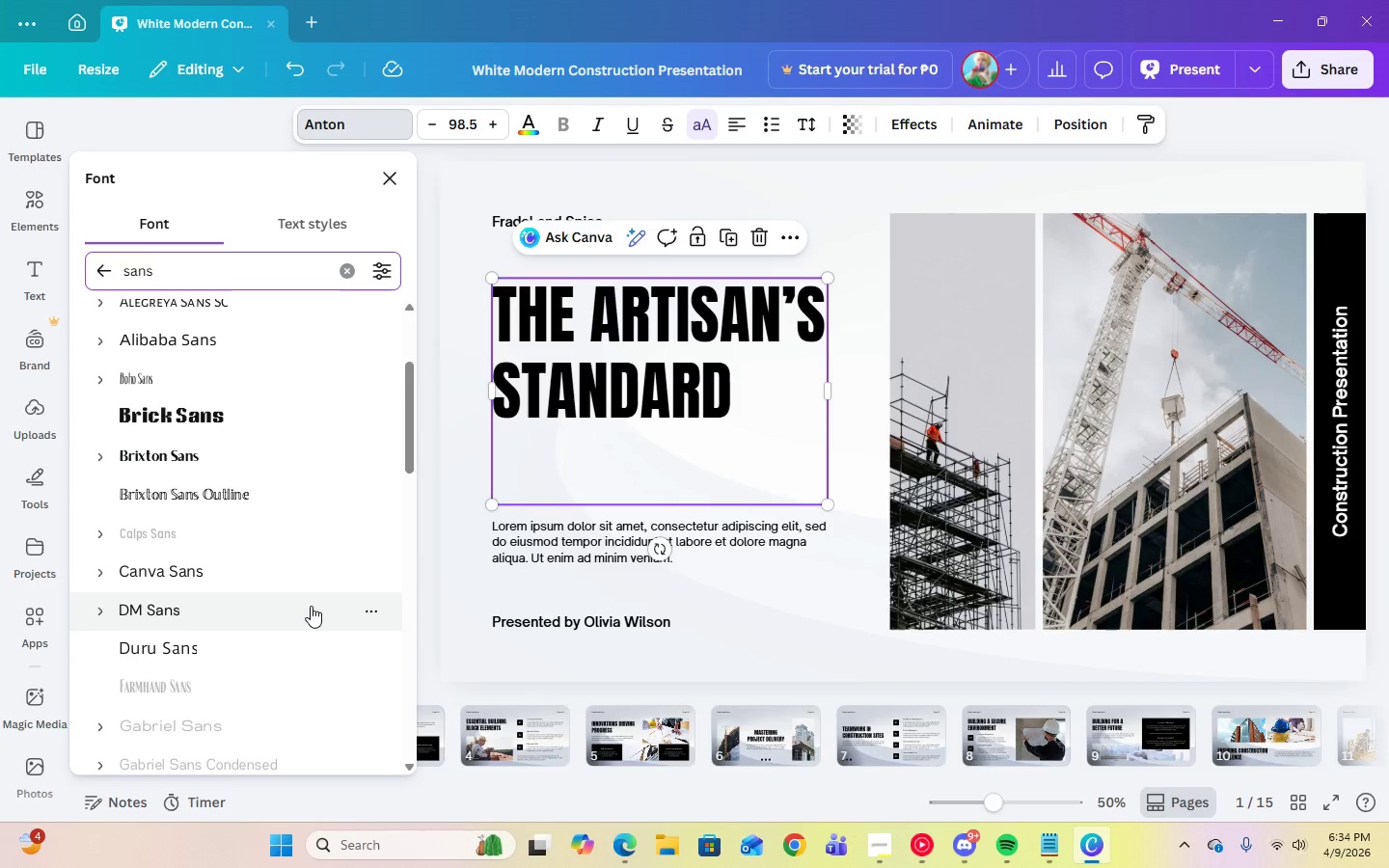 
scroll: coordinate [311, 606], scroll_direction: up, amount: 2.0
 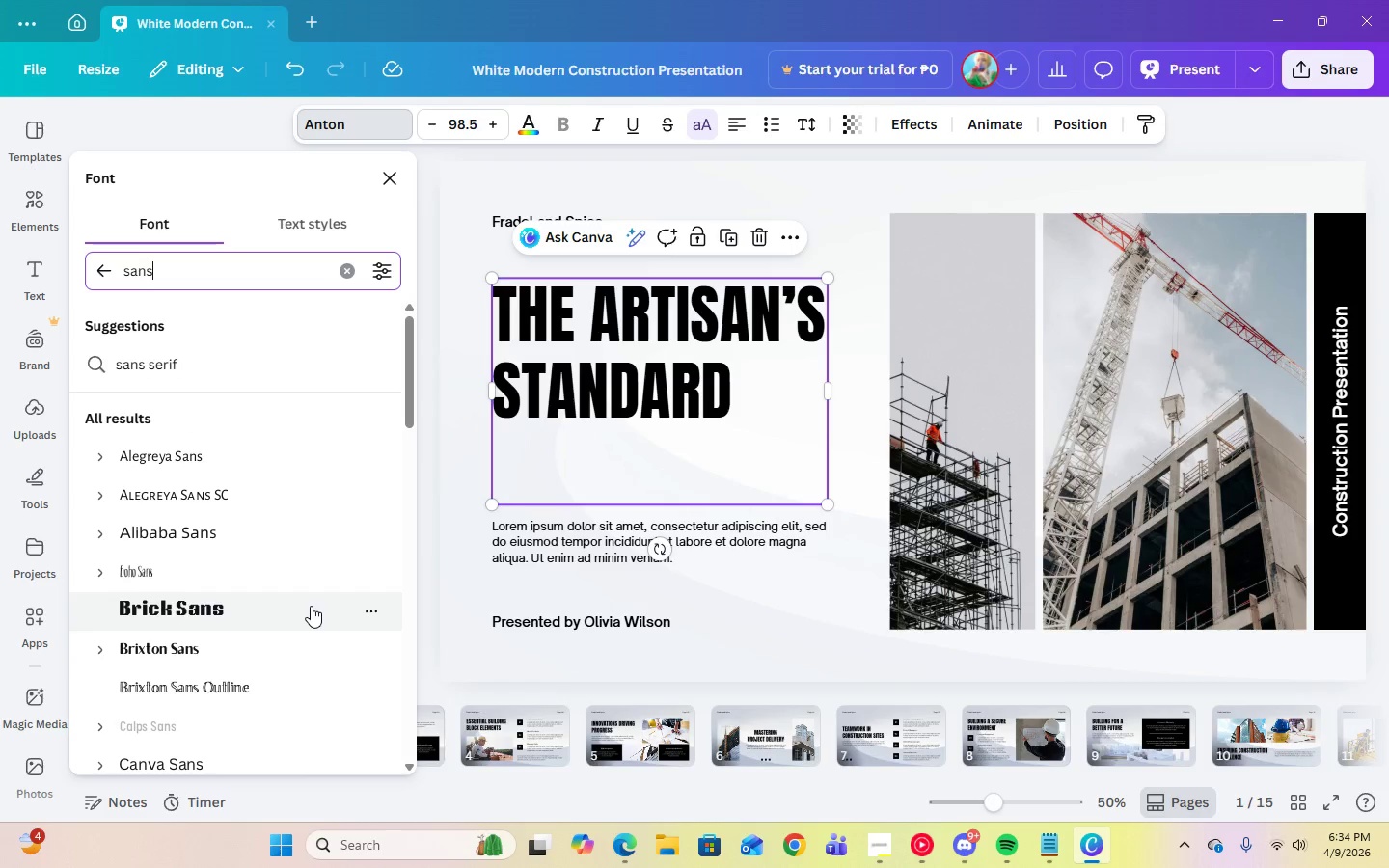 
scroll: coordinate [329, 611], scroll_direction: down, amount: 15.0
 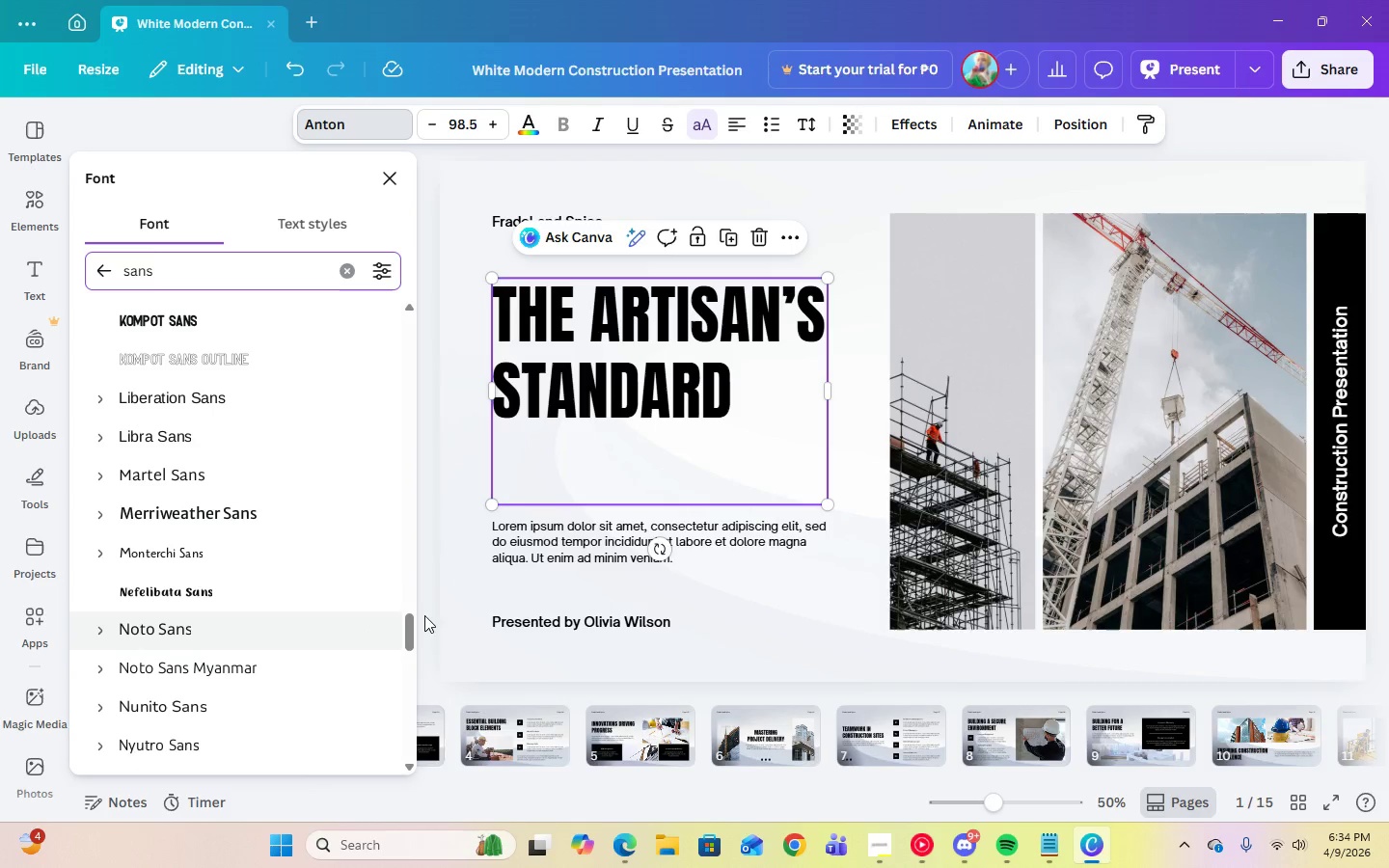 
left_click_drag(start_coordinate=[412, 625], to_coordinate=[381, 259])
 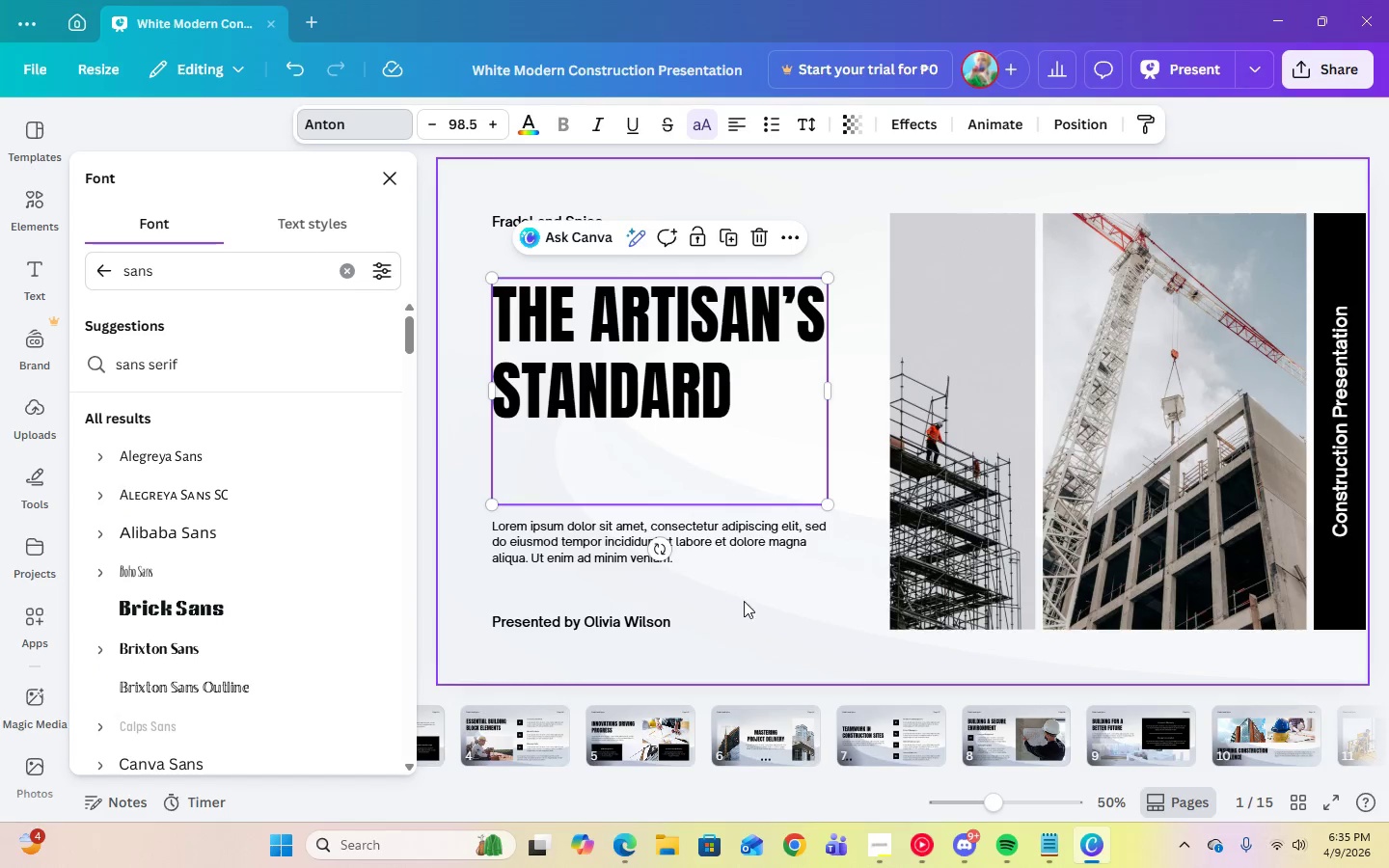 
left_click([780, 607])
 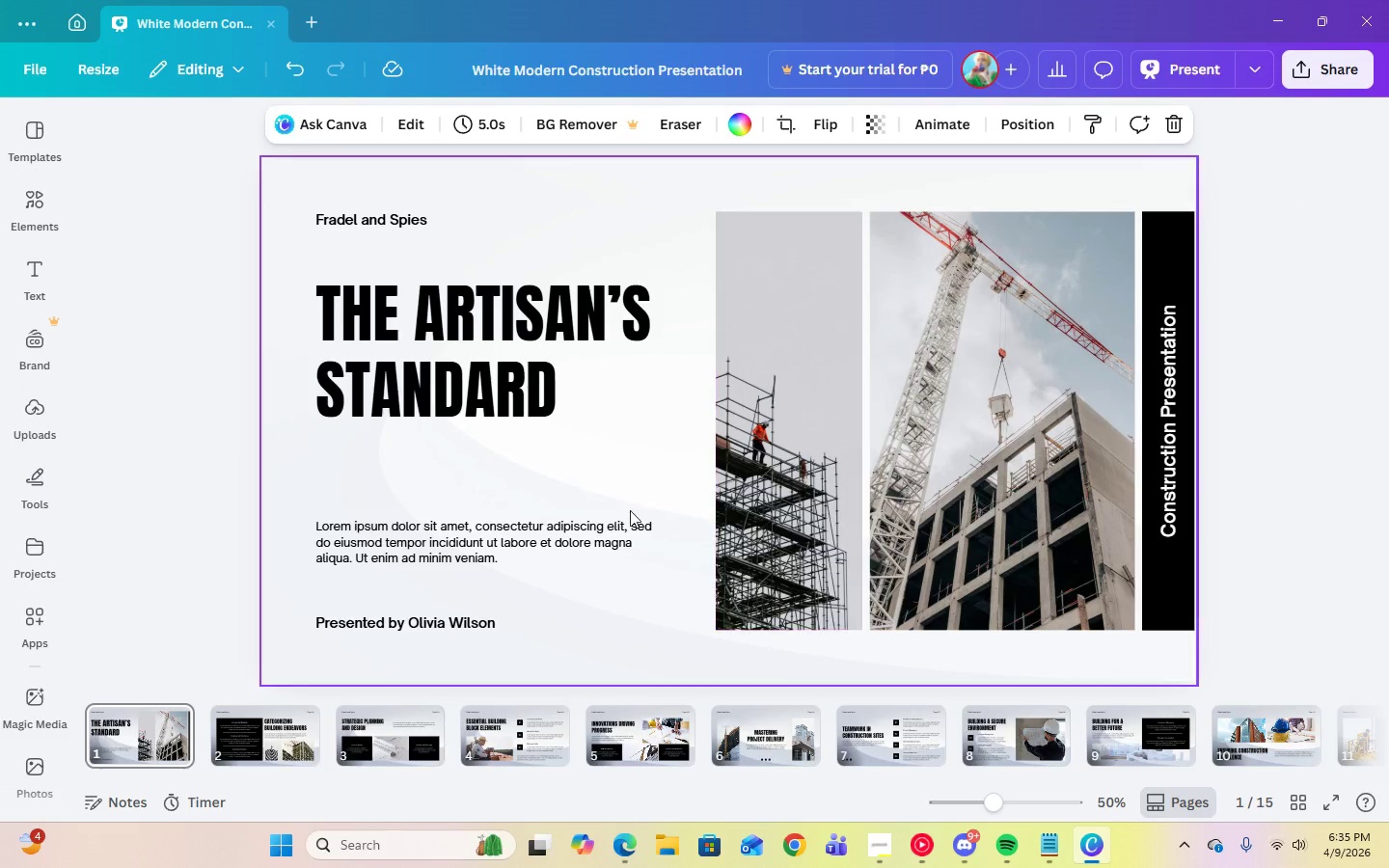 
left_click([541, 430])
 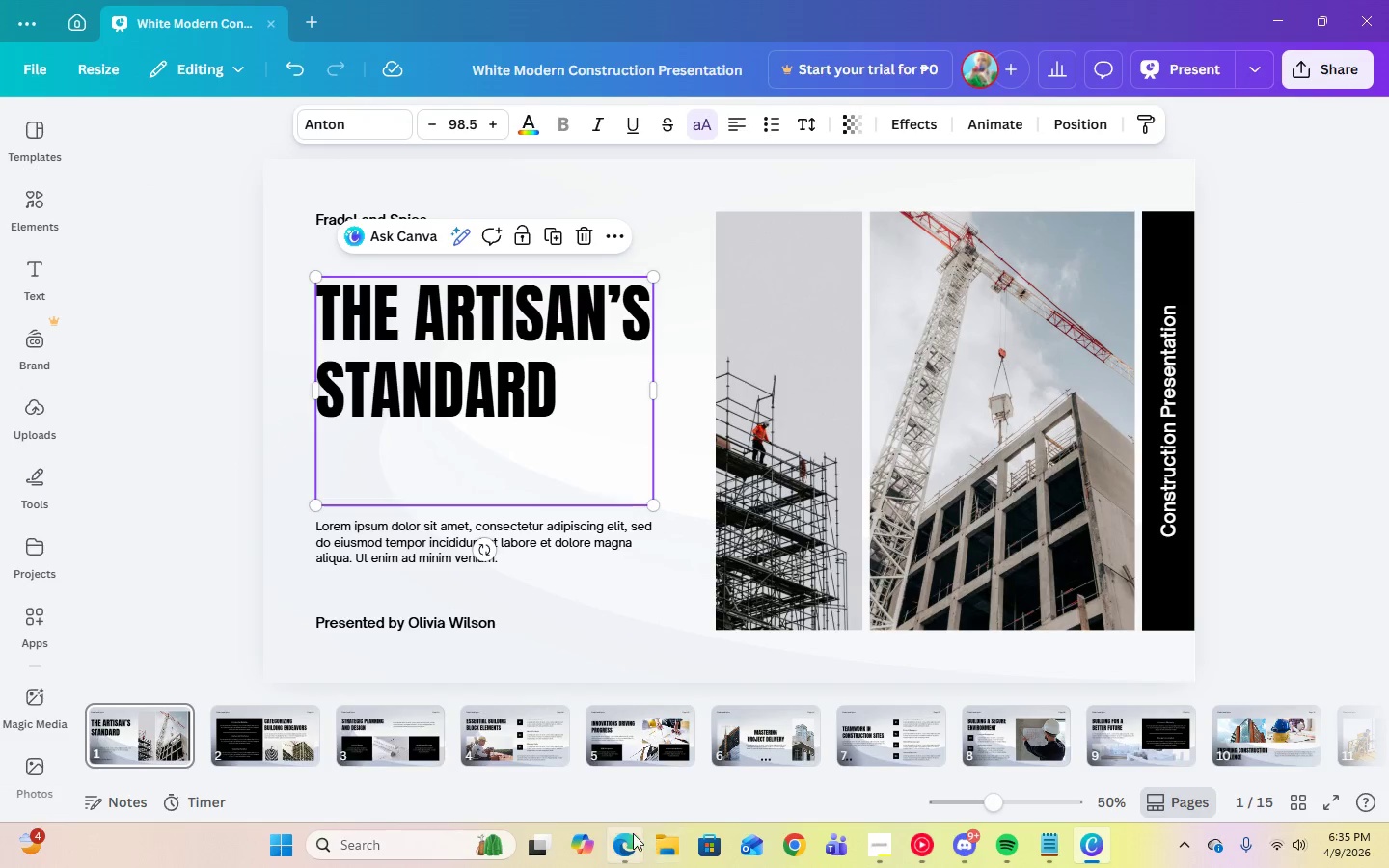 
left_click([630, 833])
 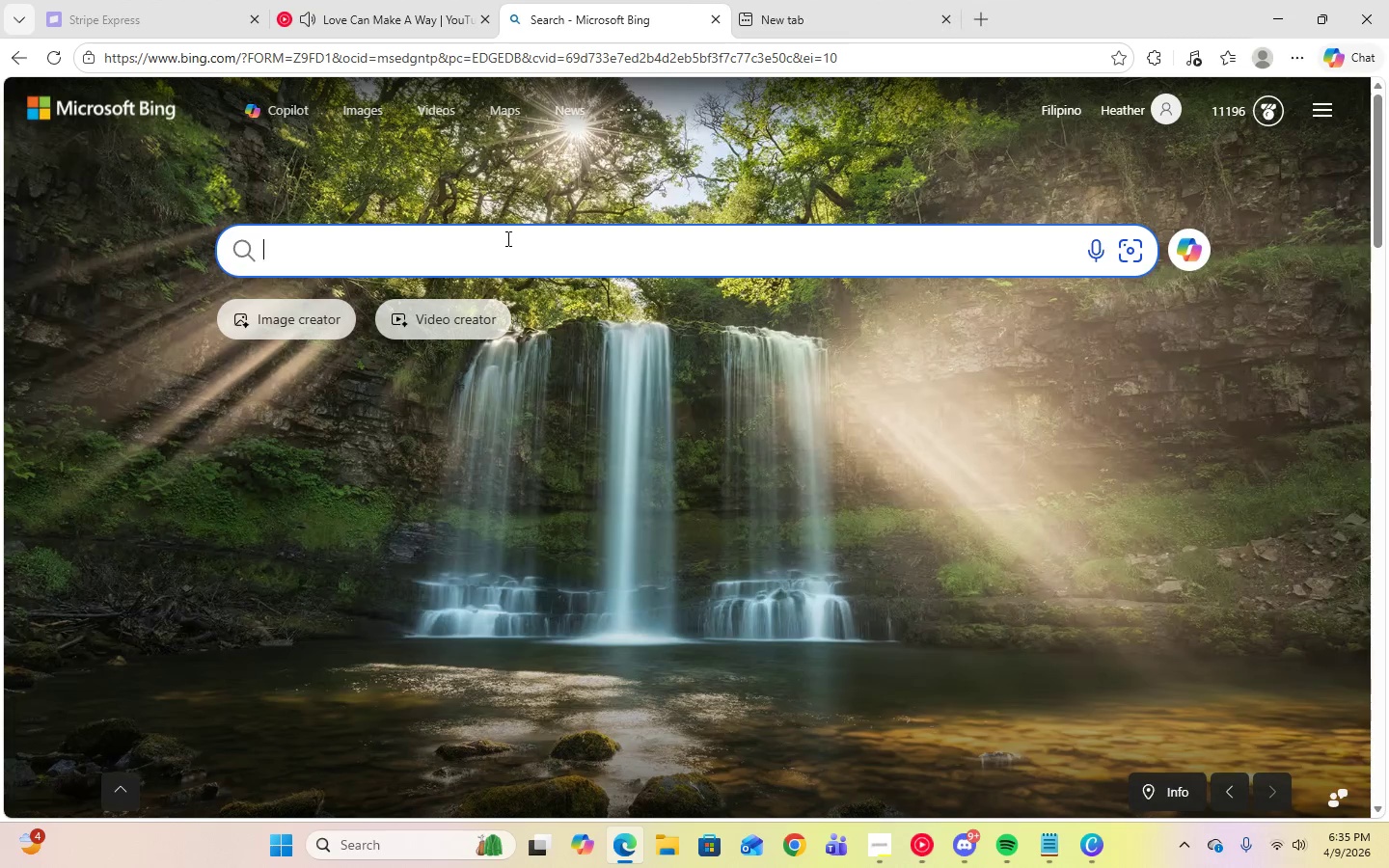 
type(sans-serif fonts in canva)
 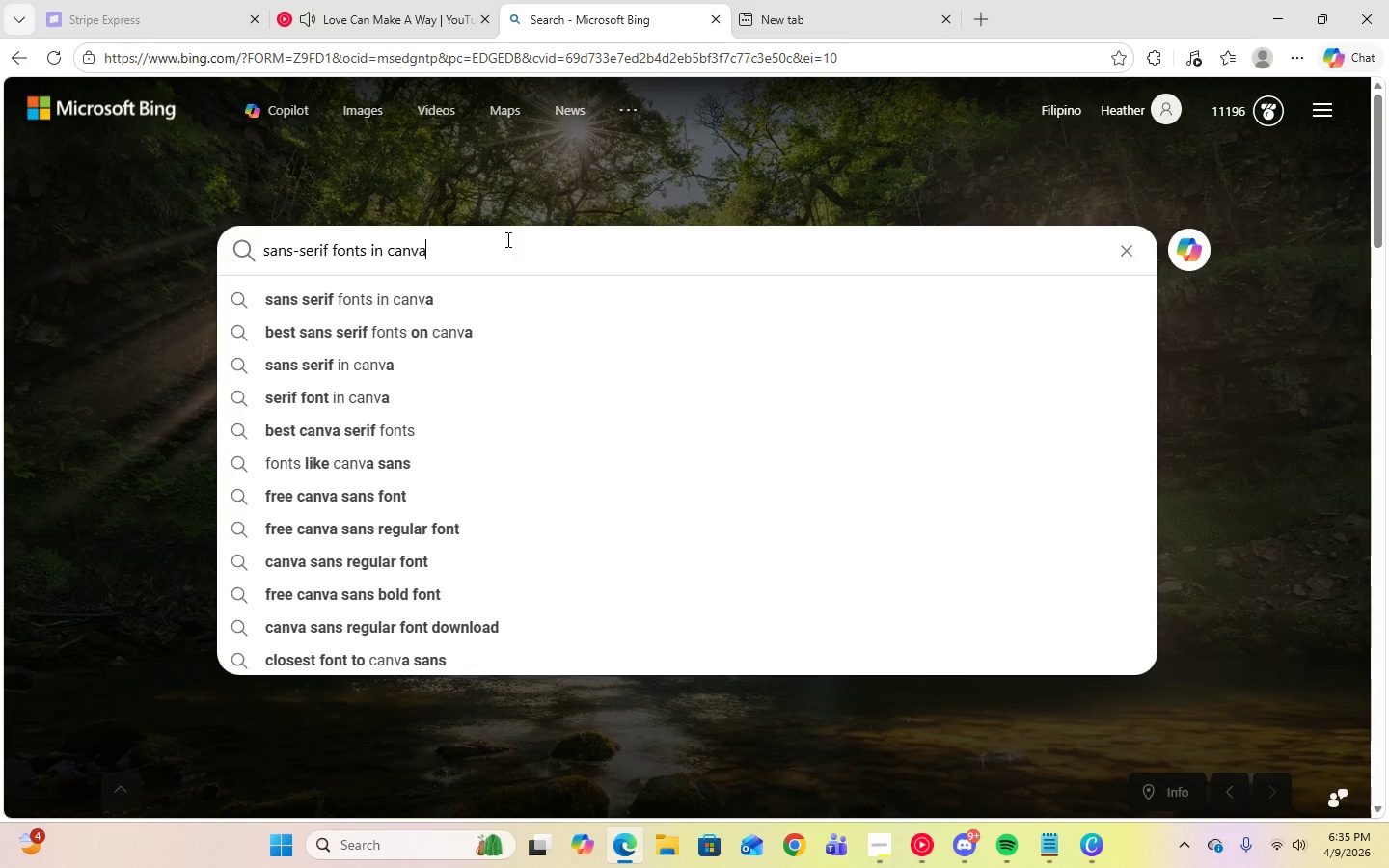 
key(Enter)
 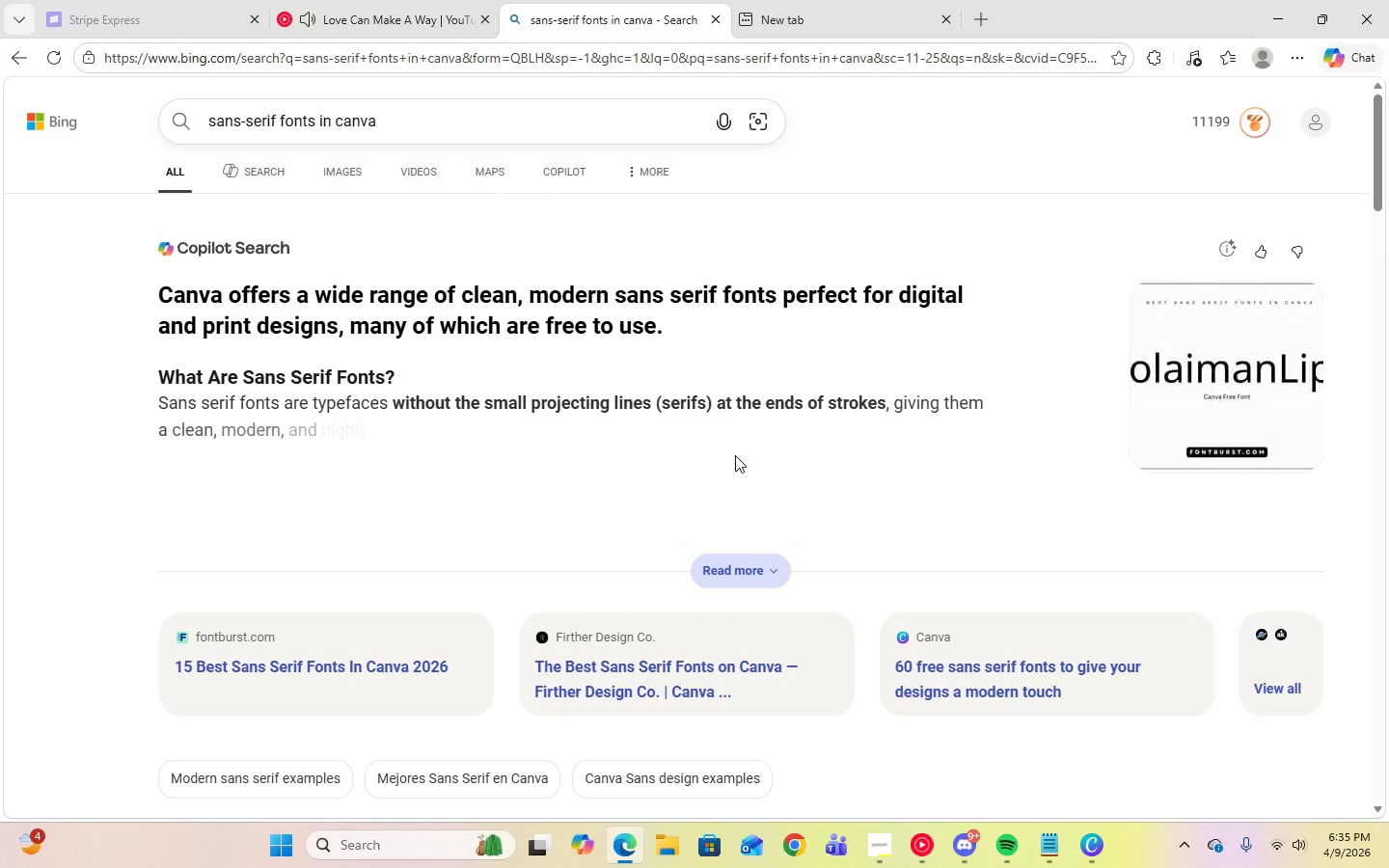 
left_click([745, 574])
 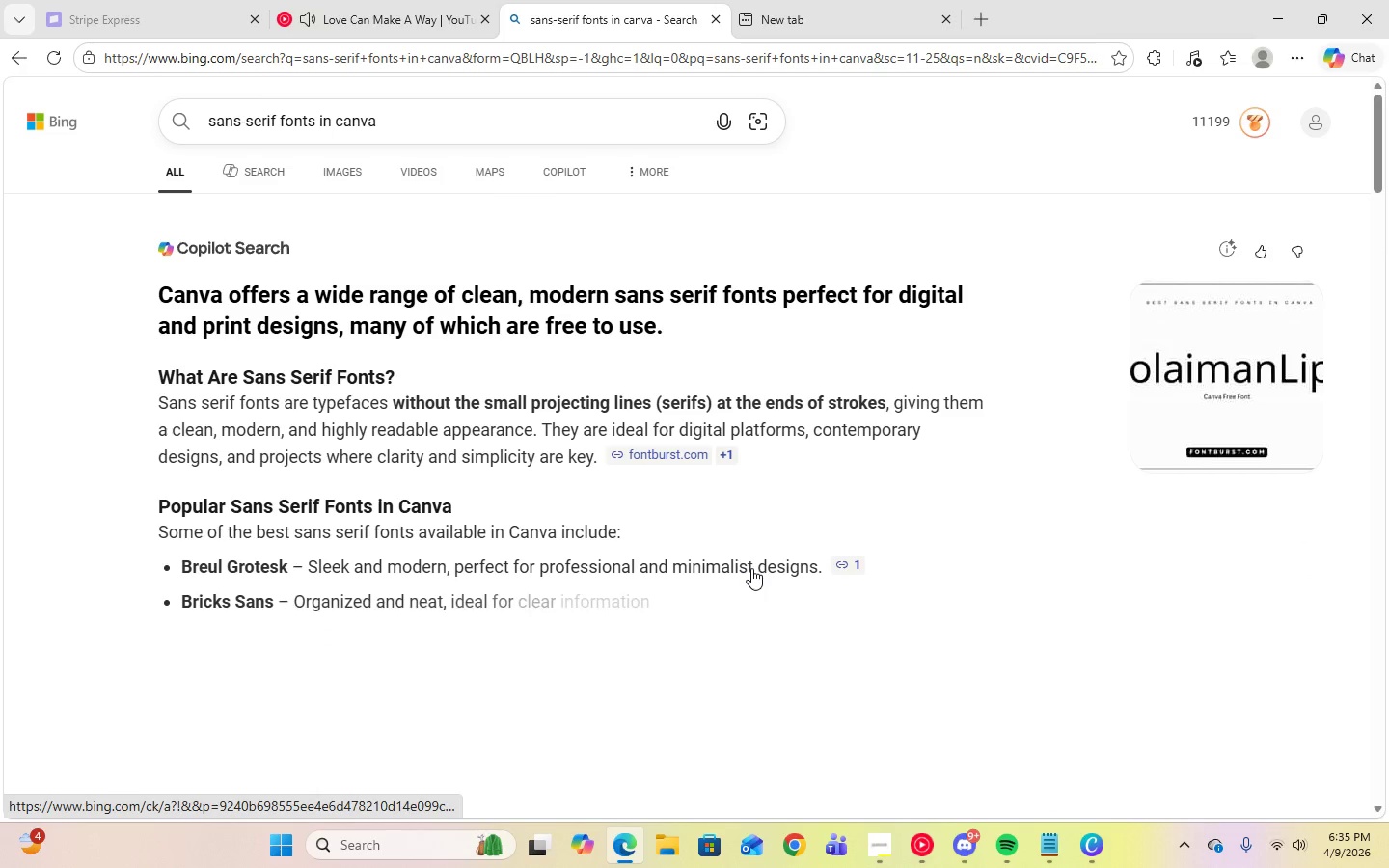 
scroll: coordinate [1176, 502], scroll_direction: down, amount: 6.0
 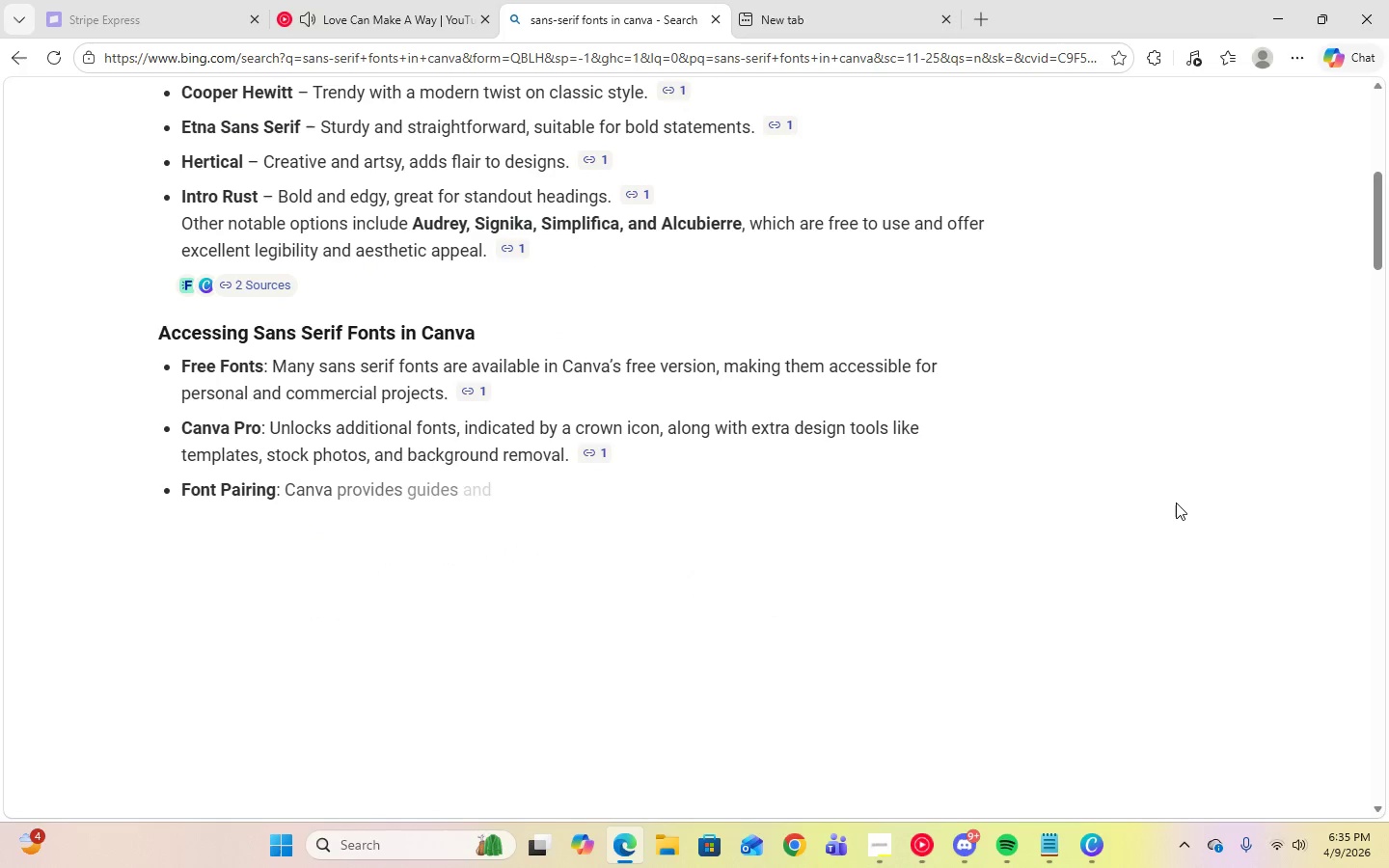 
scroll: coordinate [1176, 502], scroll_direction: up, amount: 3.0
 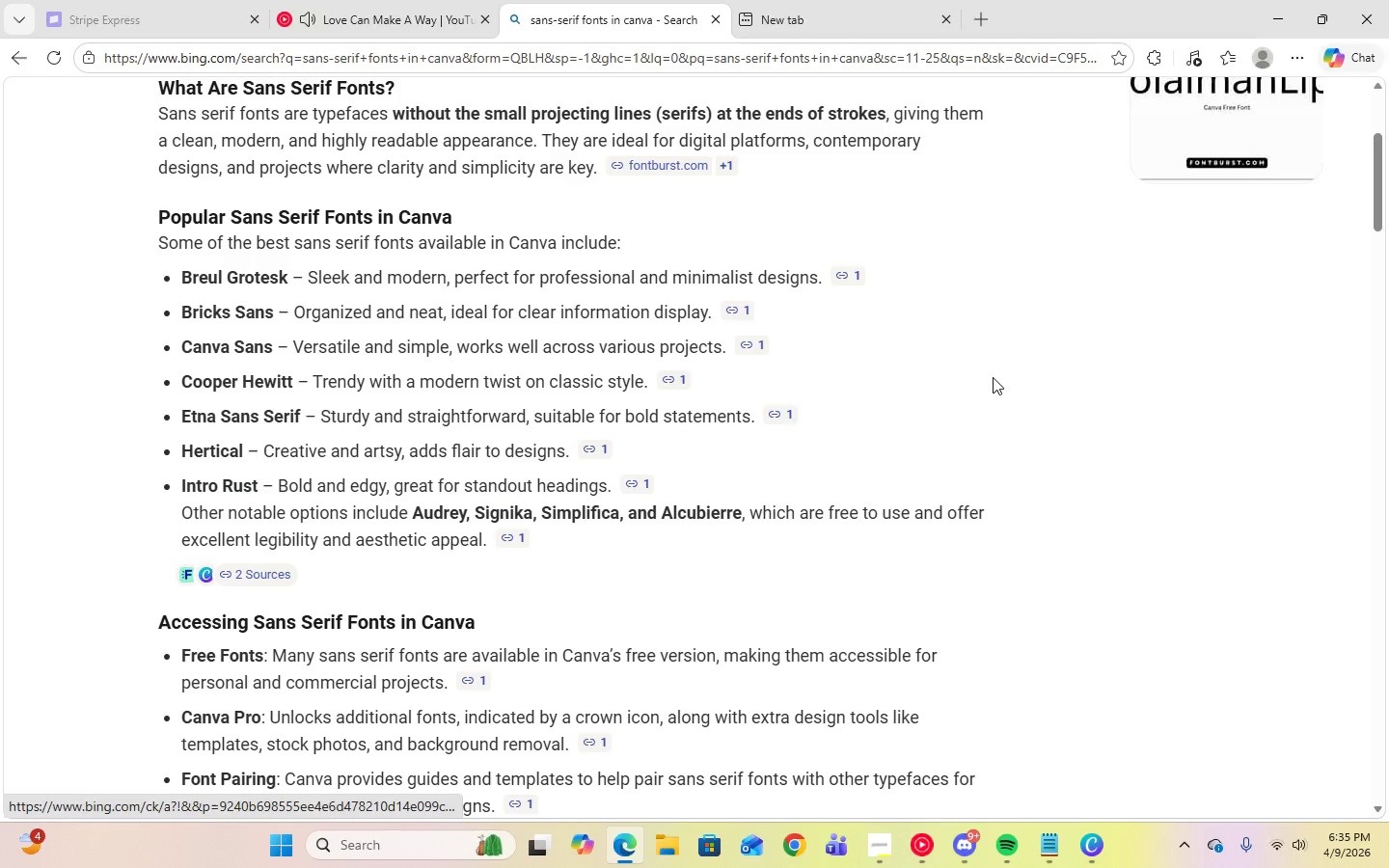 
scroll: coordinate [1093, 391], scroll_direction: down, amount: 3.0
 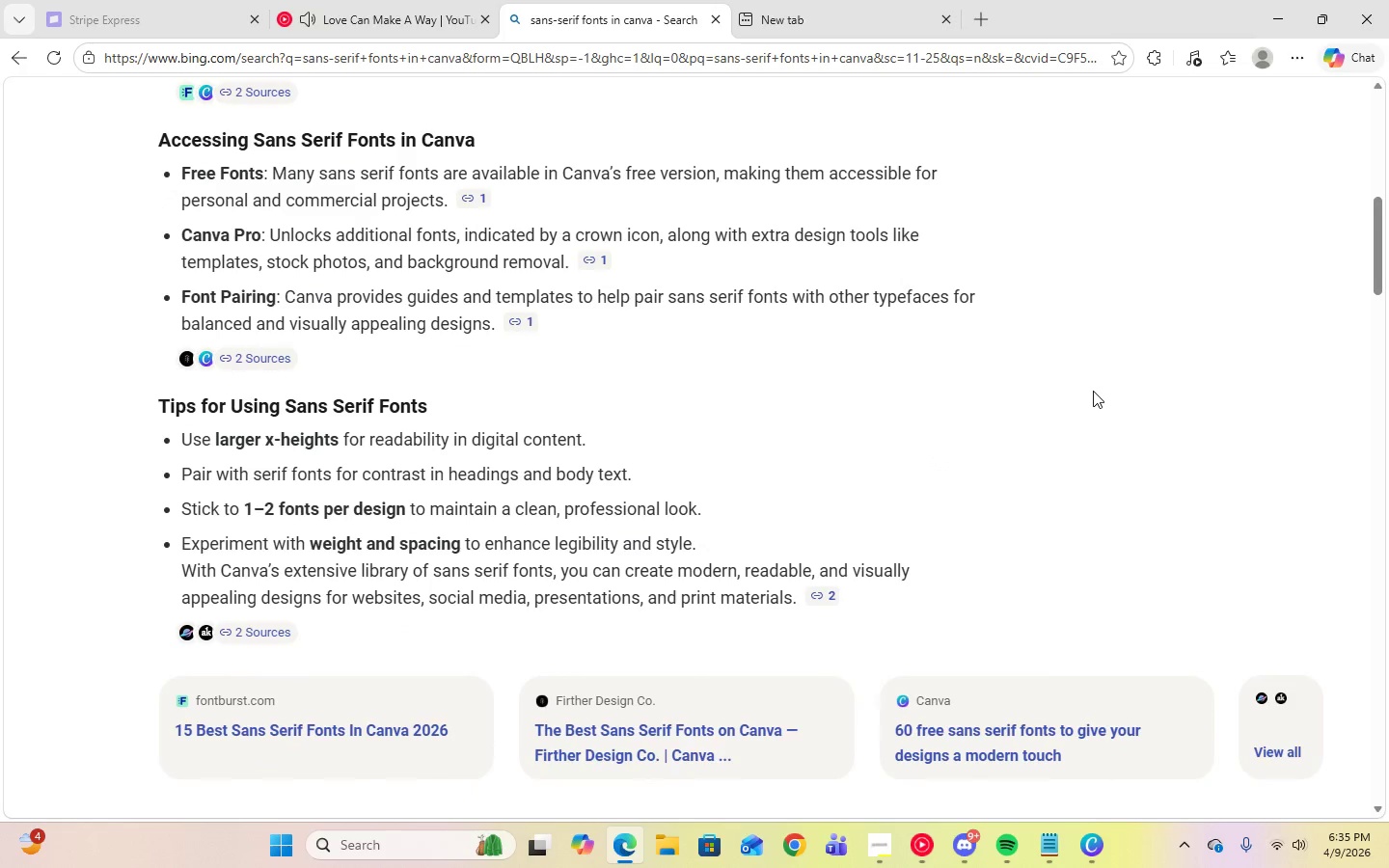 
scroll: coordinate [1181, 467], scroll_direction: up, amount: 6.0
 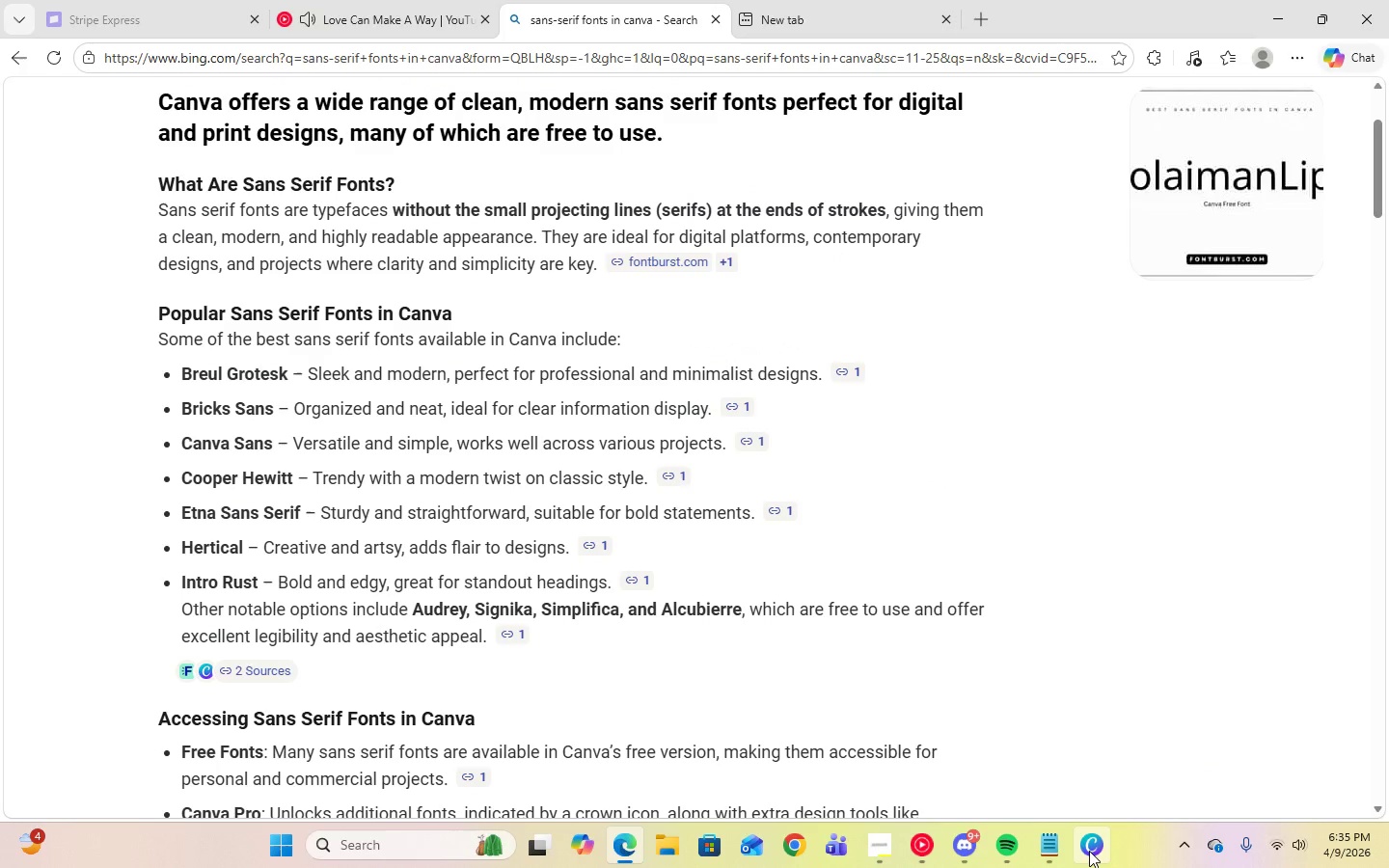 
left_click([1089, 851])
 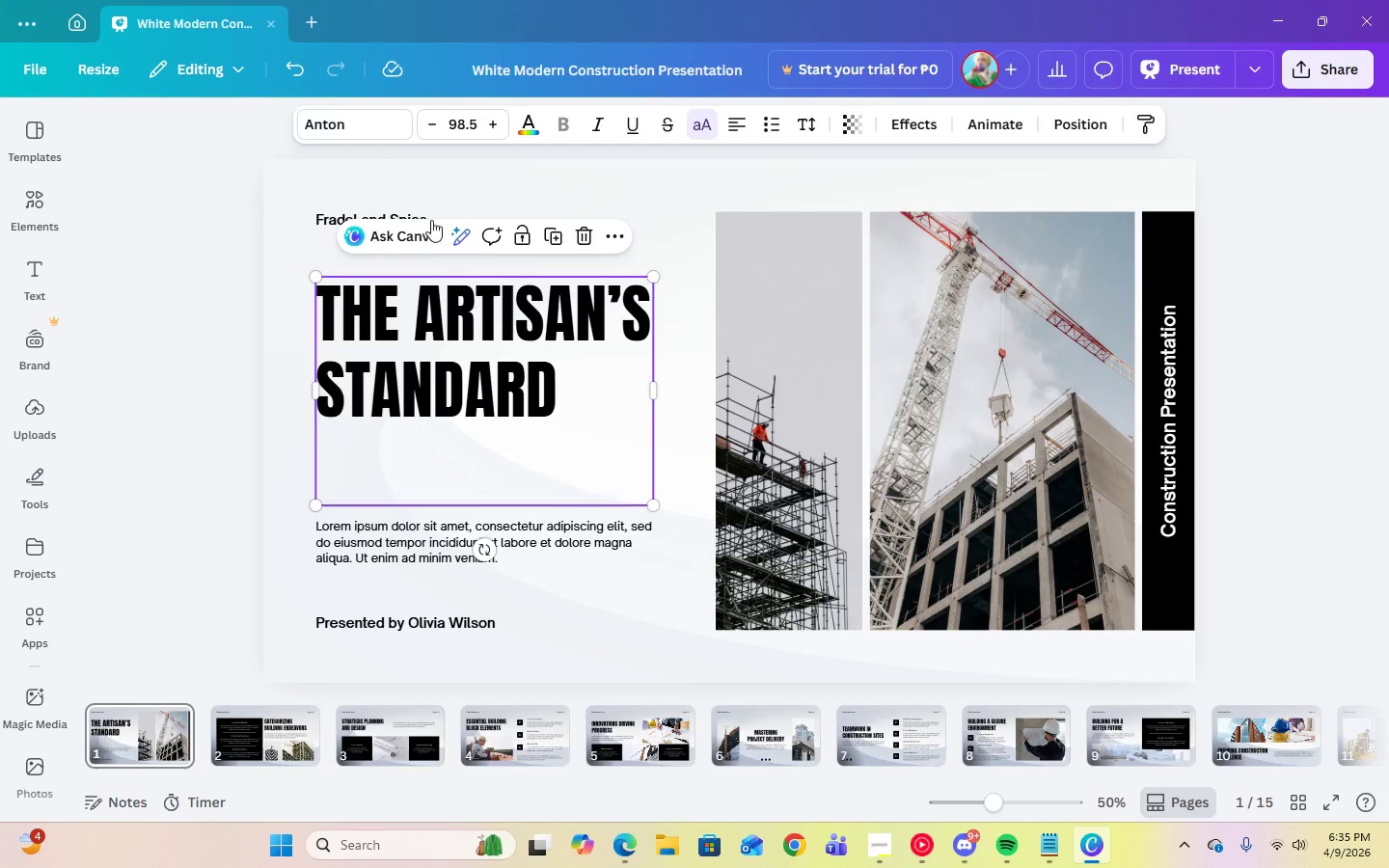 
left_click([384, 124])
 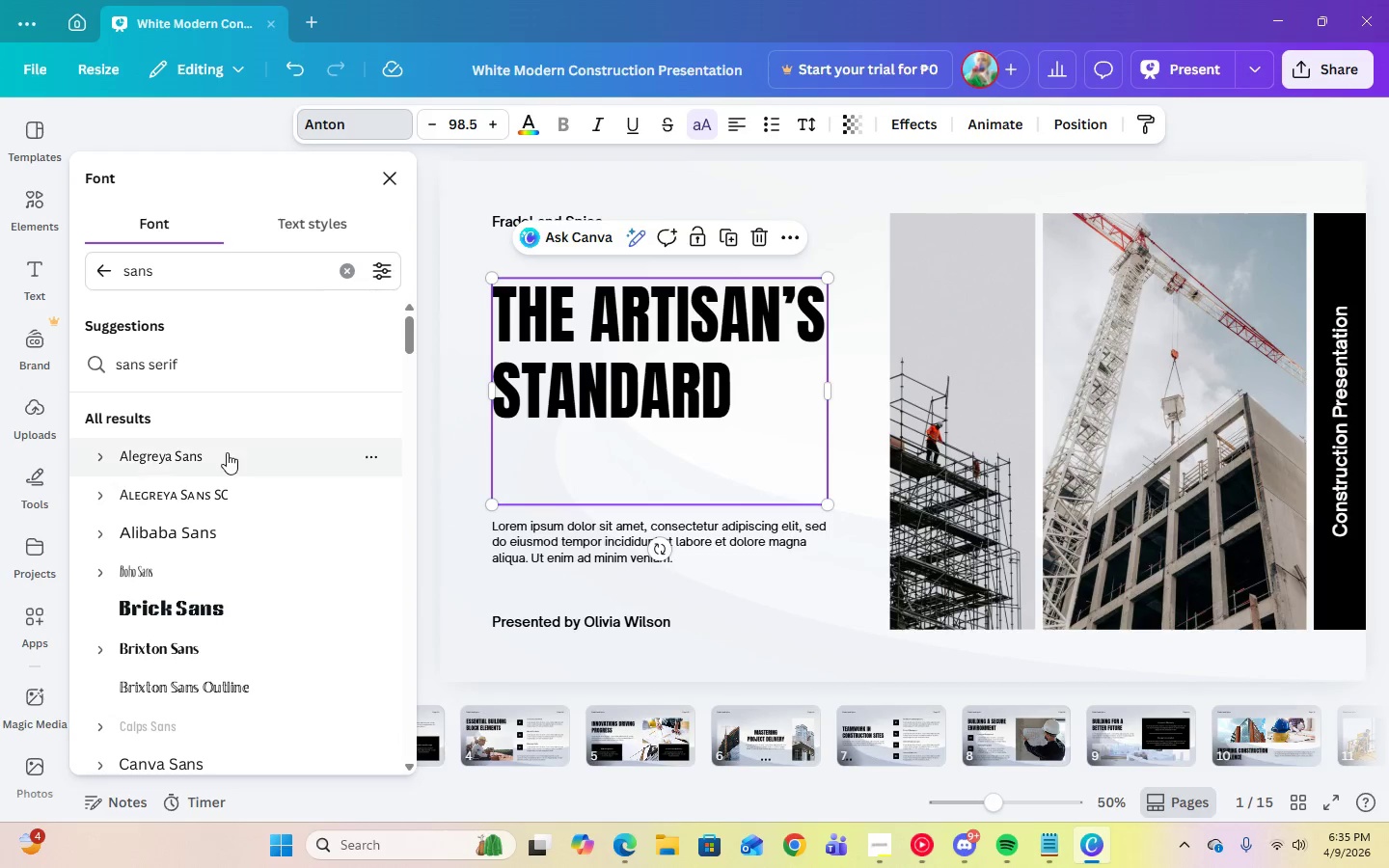 
scroll: coordinate [239, 483], scroll_direction: up, amount: 5.0
 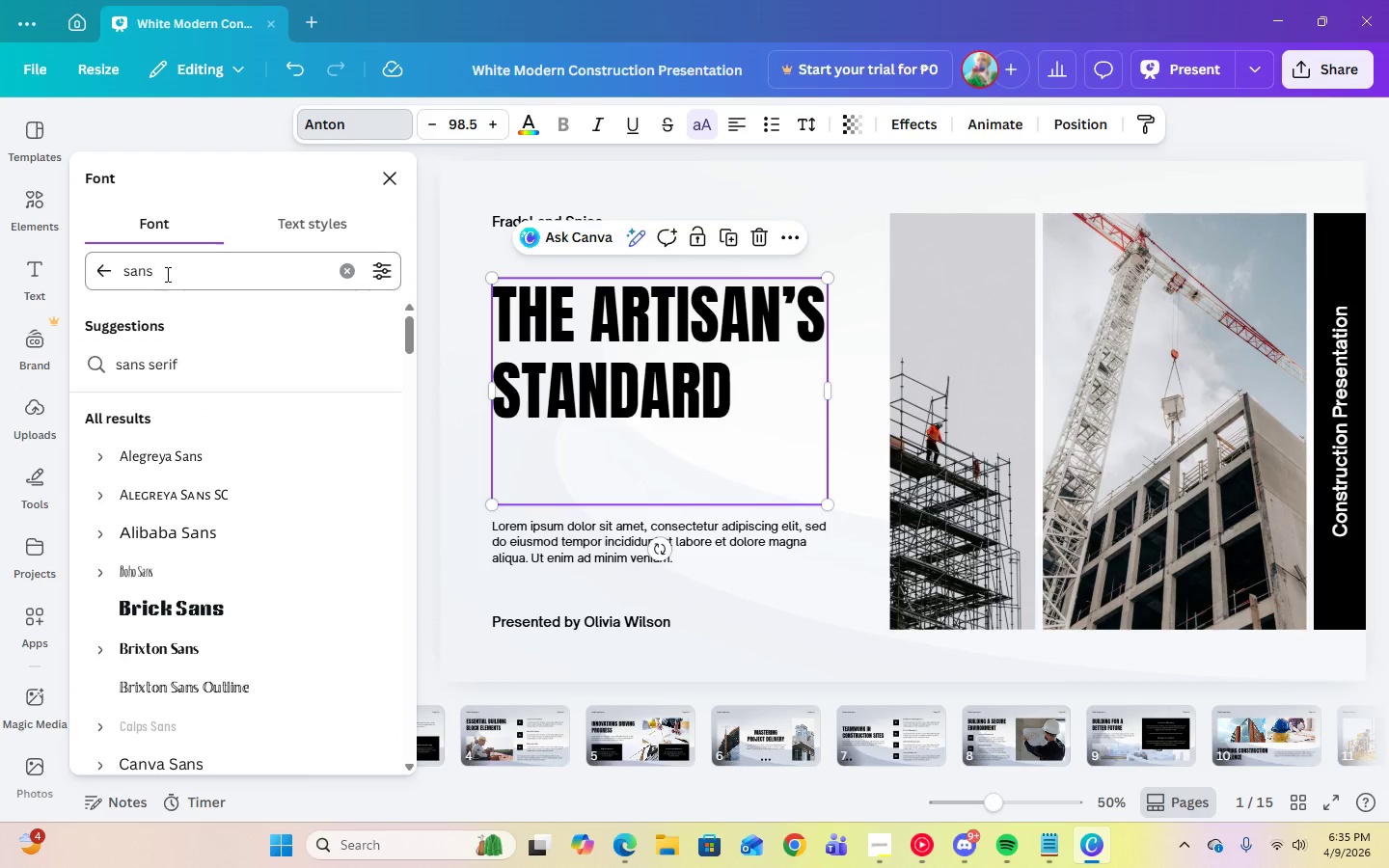 
left_click_drag(start_coordinate=[164, 273], to_coordinate=[118, 273])
 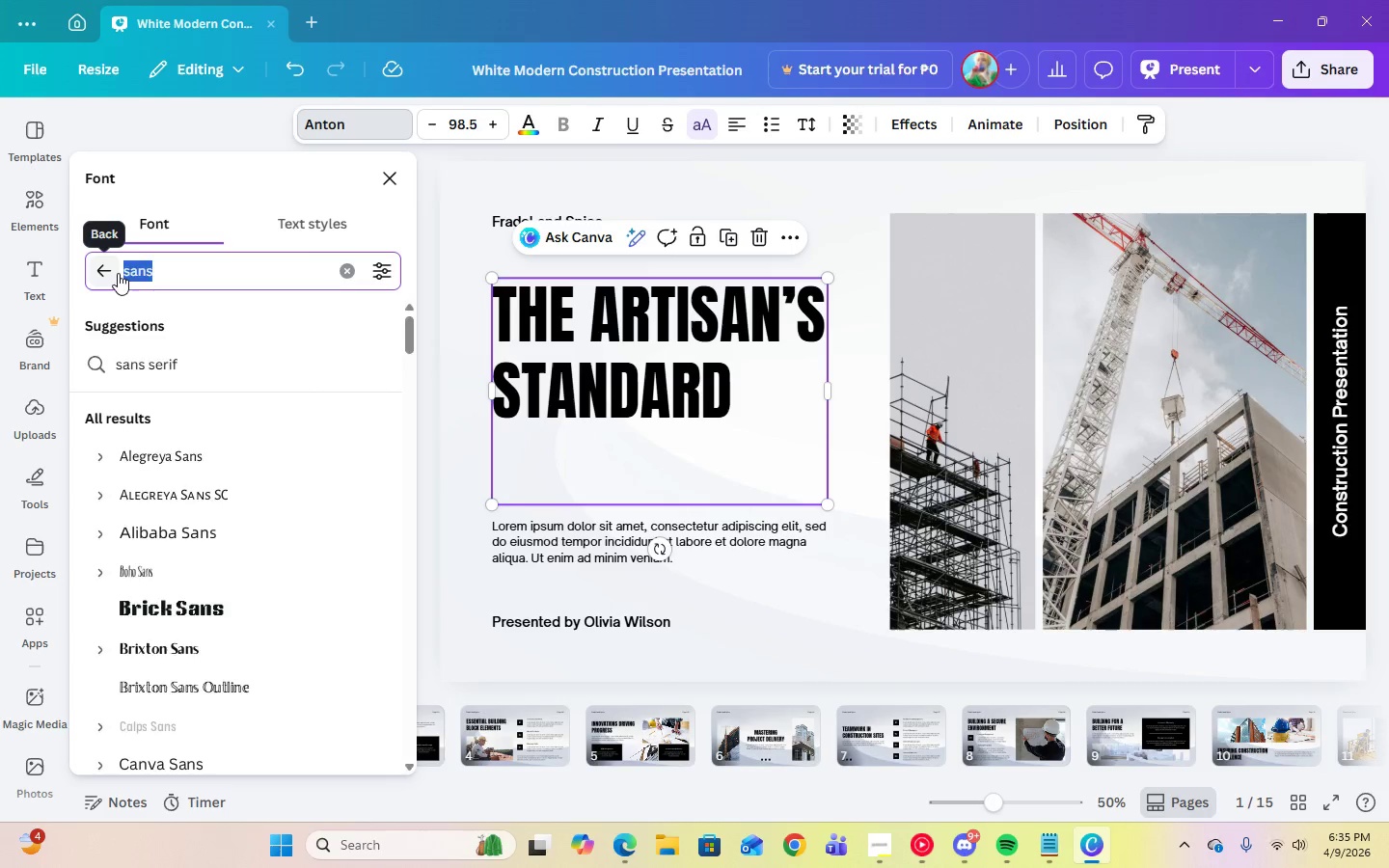 
type(et)
 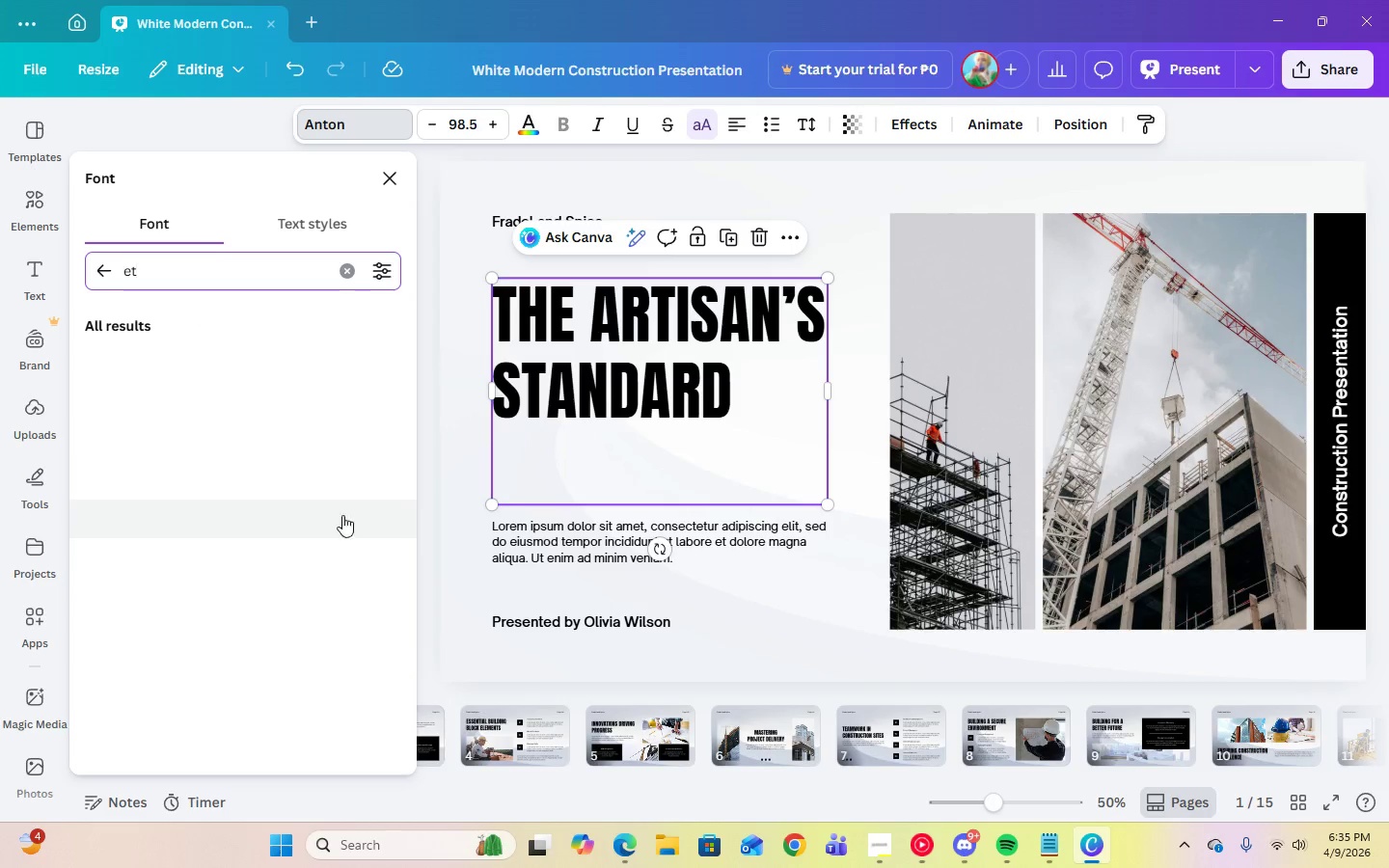 
mouse_move([290, 598])
 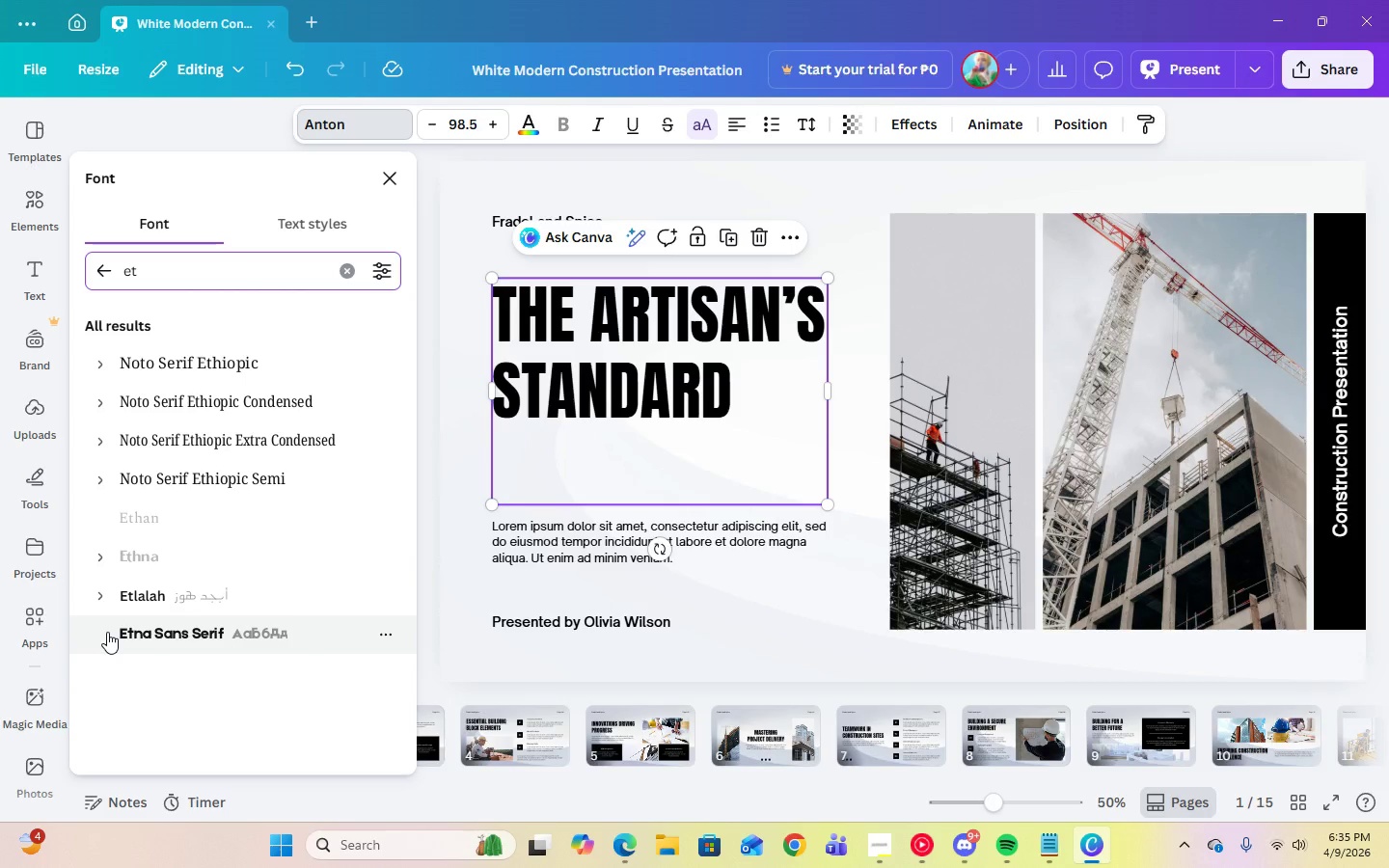 
left_click([126, 632])
 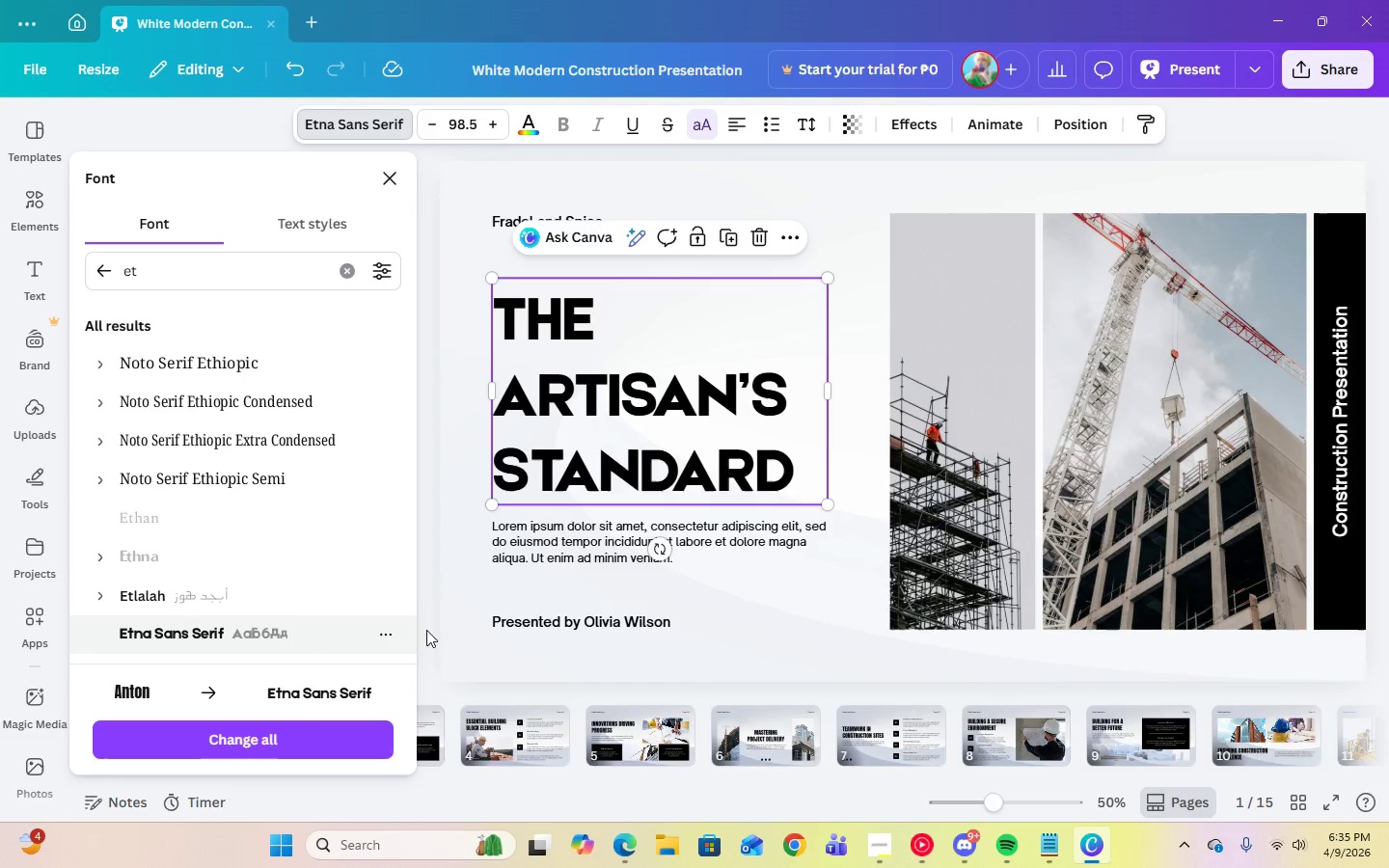 
left_click([770, 642])
 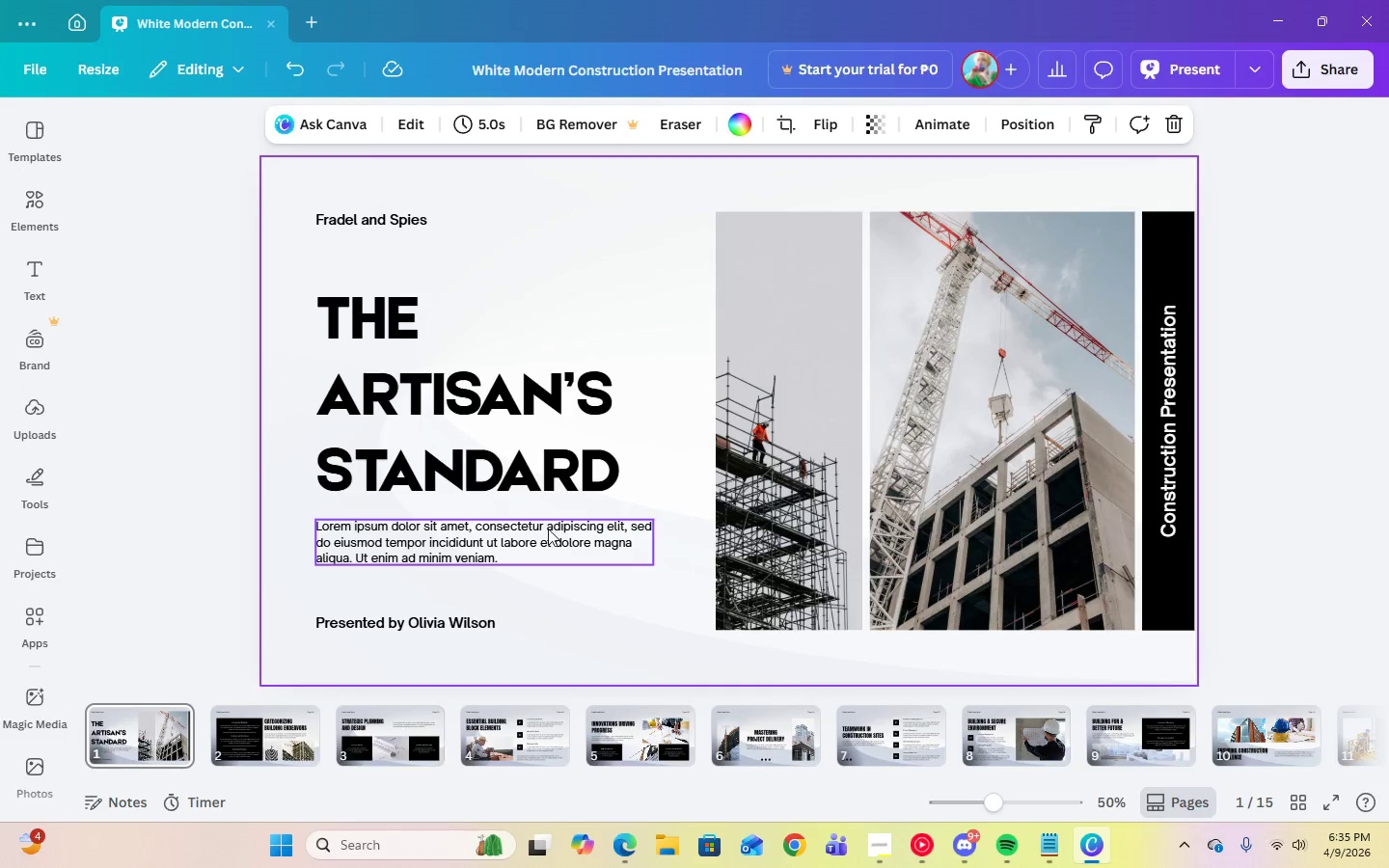 
left_click([548, 533])
 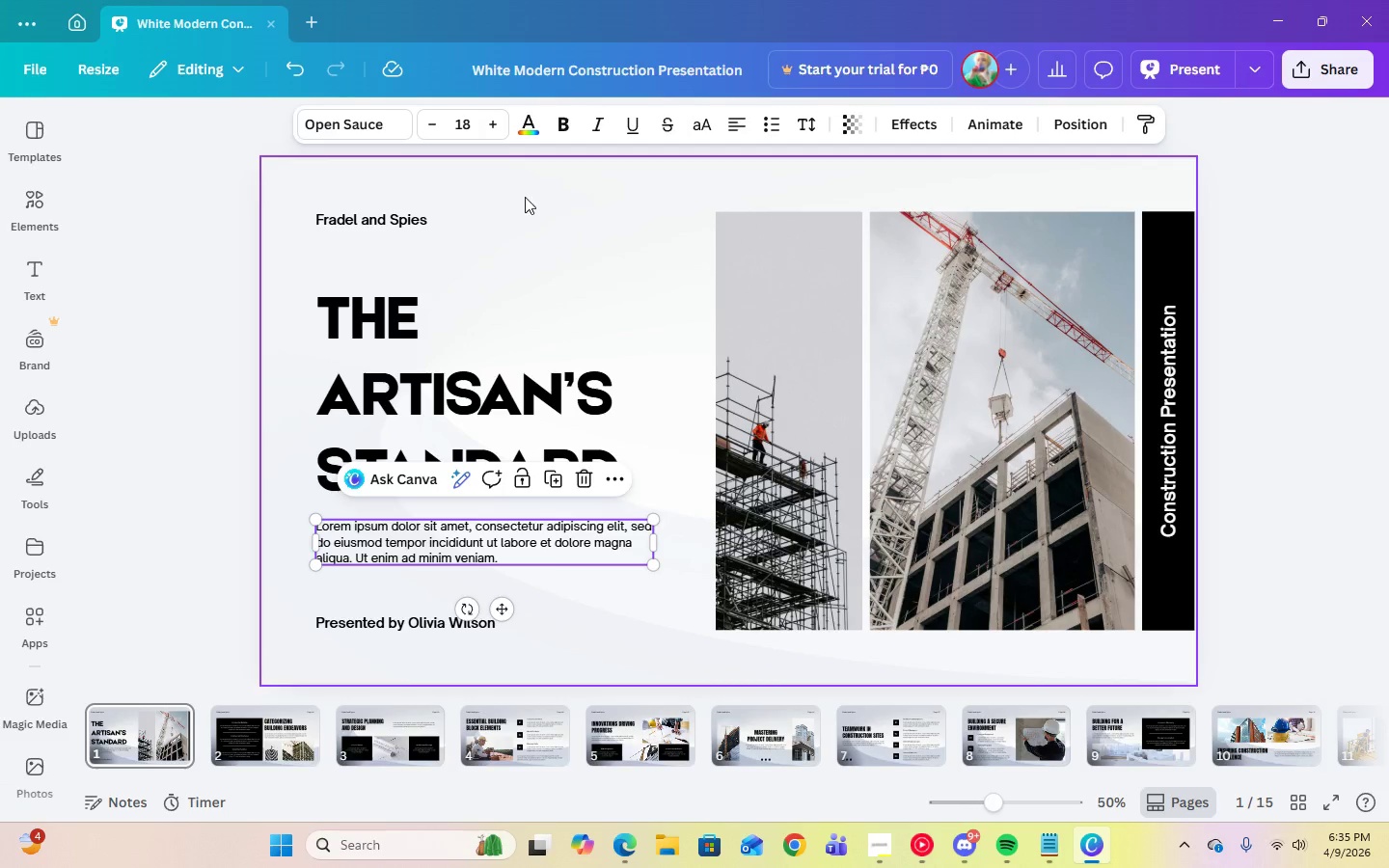 
left_click([395, 116])
 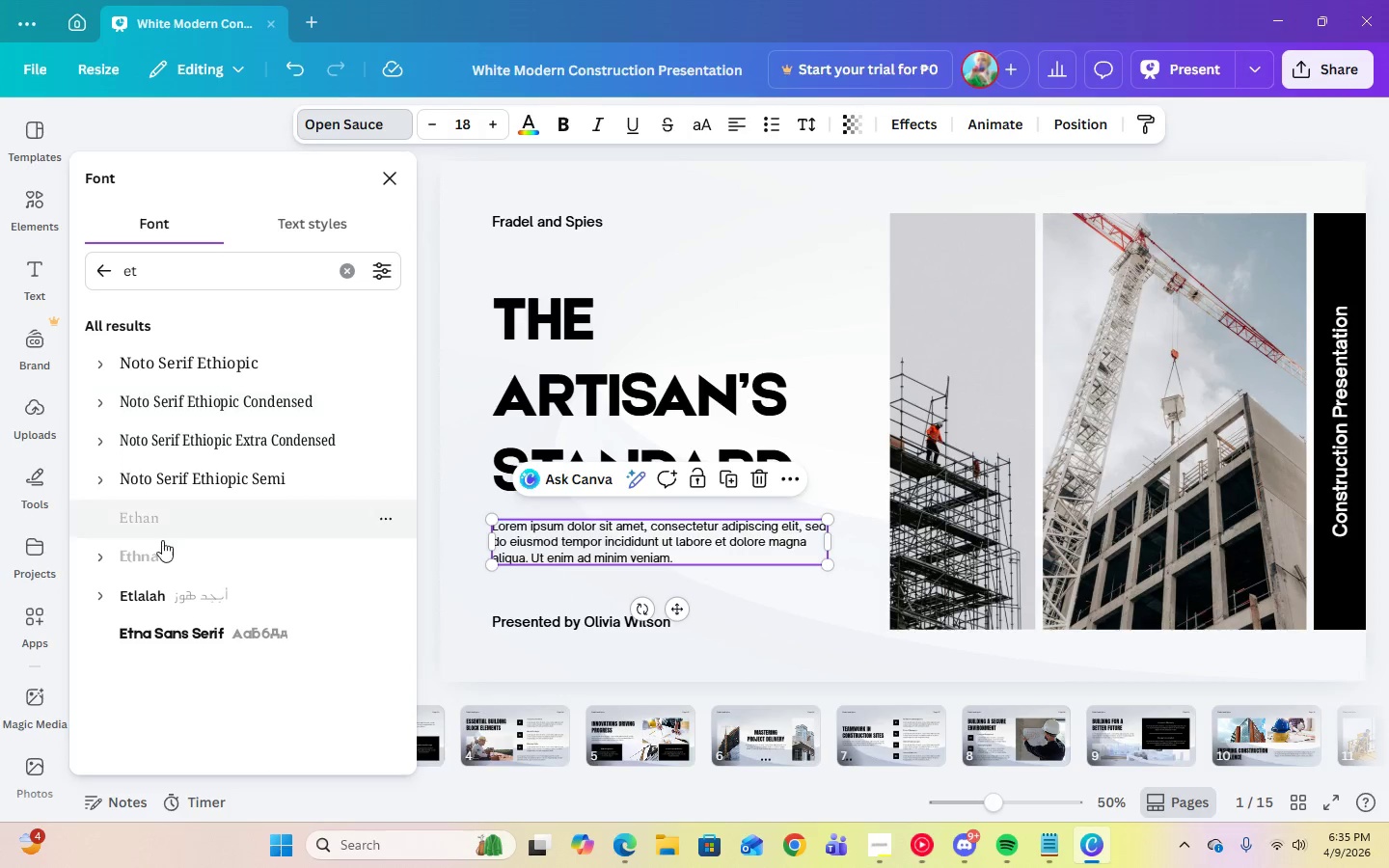 
left_click([169, 633])
 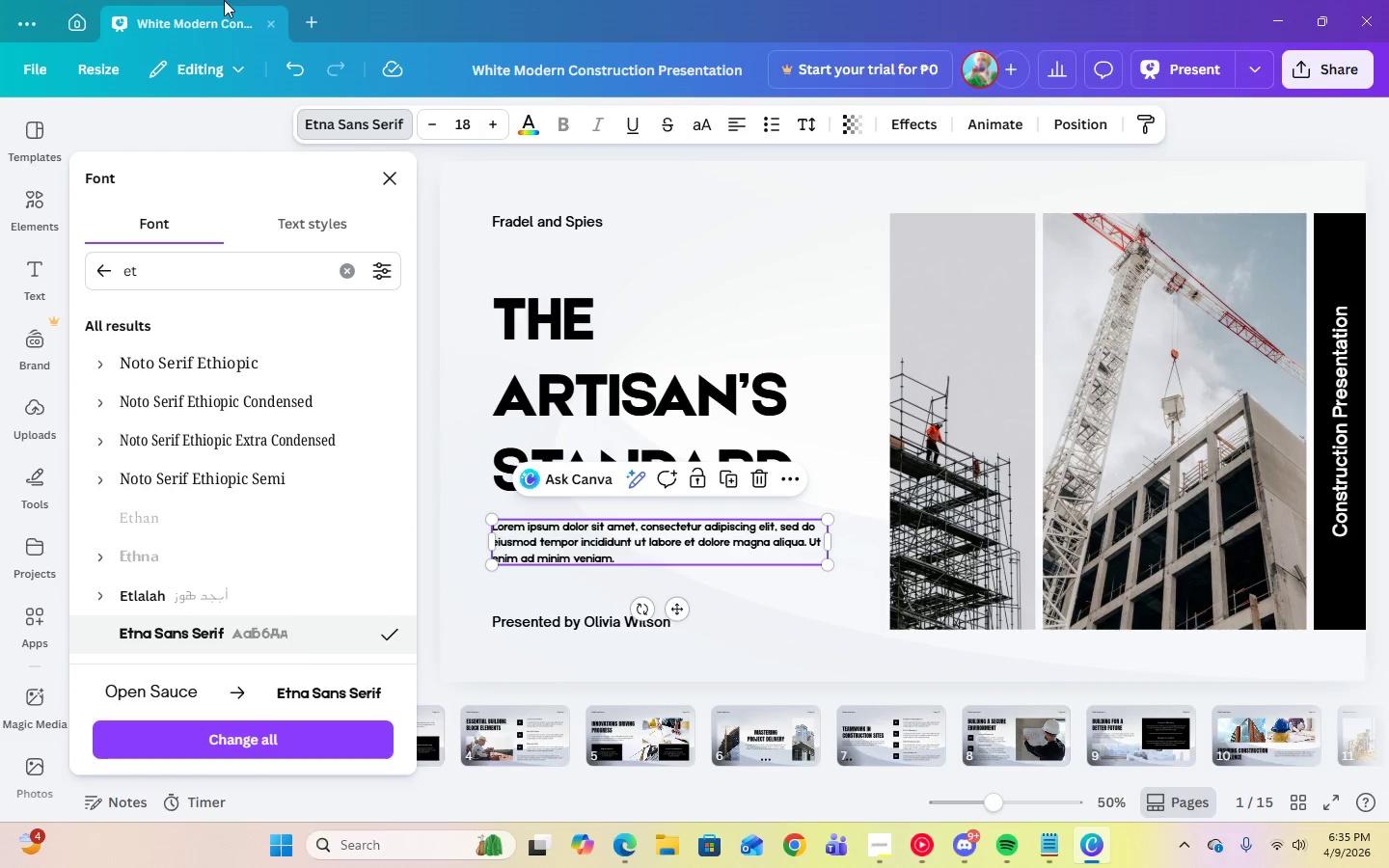 
left_click([286, 74])
 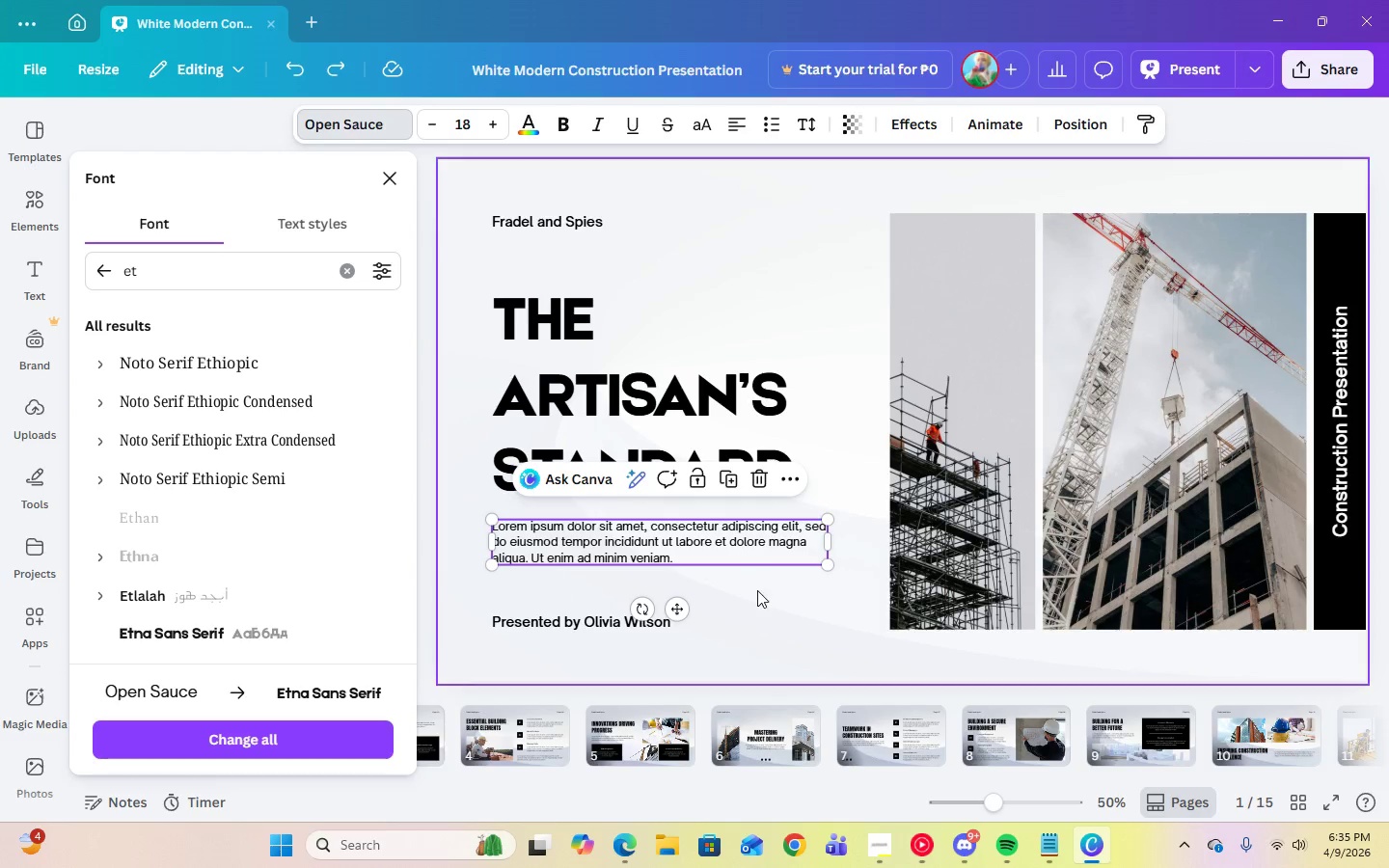 
left_click([756, 591])
 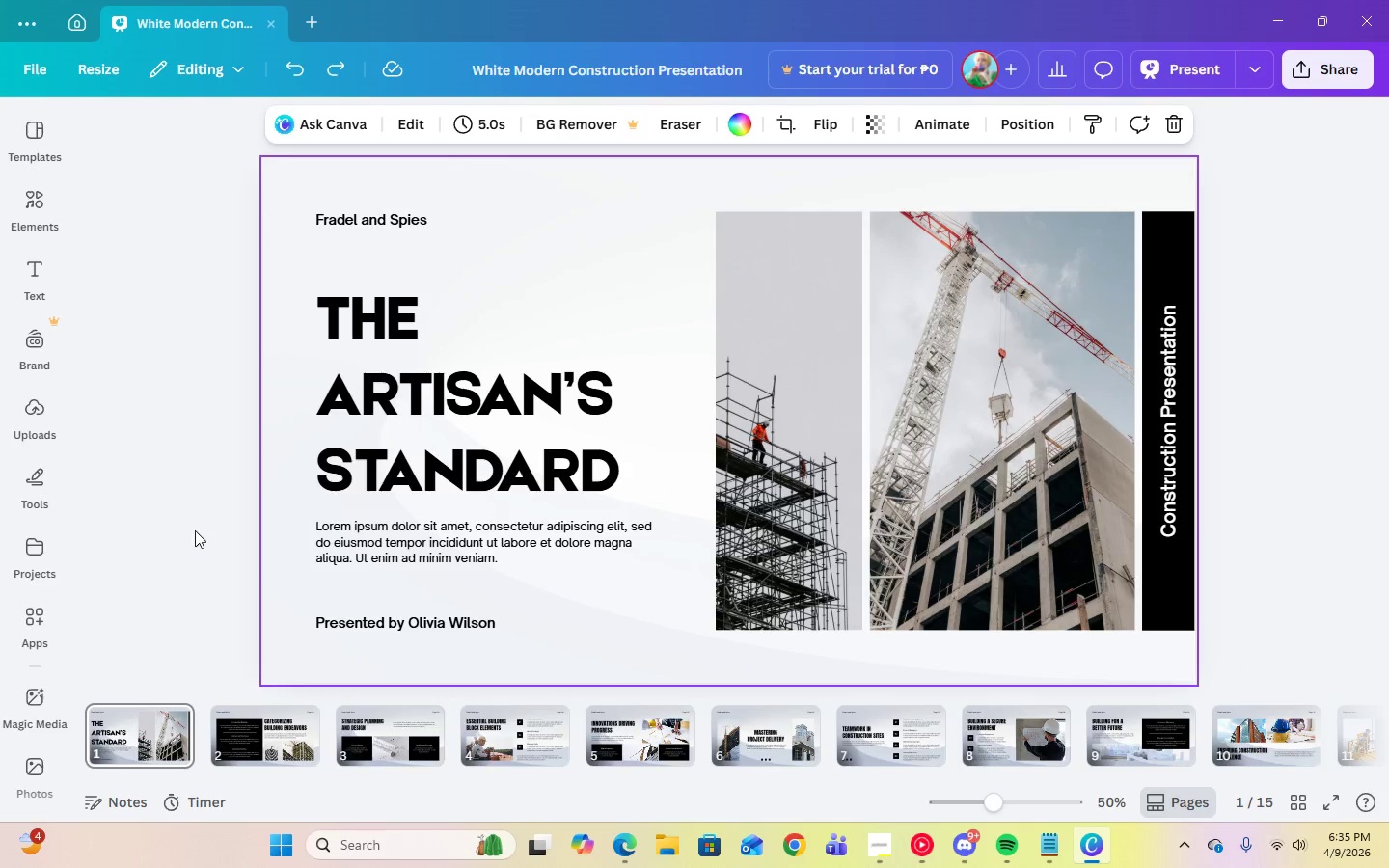 
left_click([369, 541])
 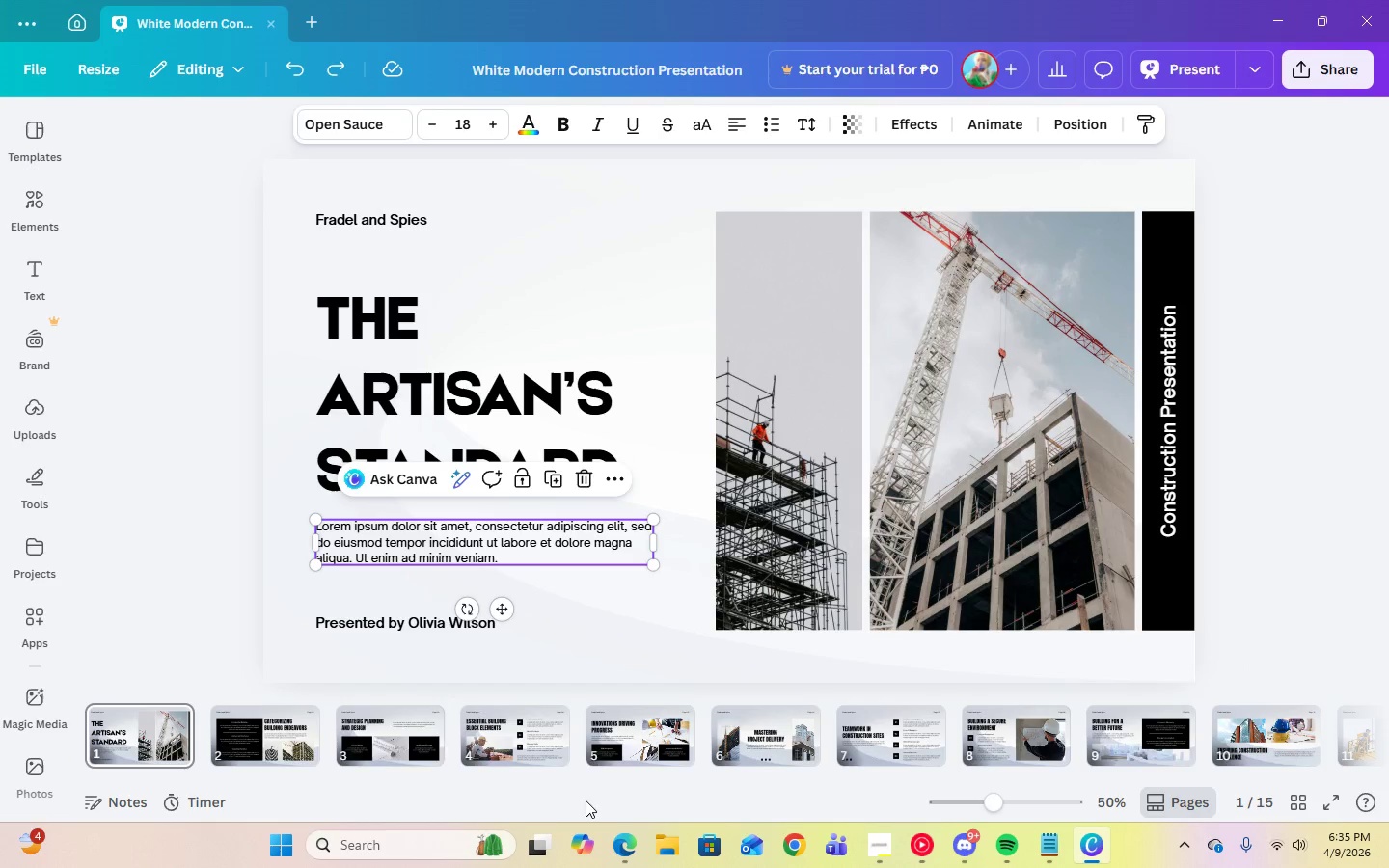 
left_click([626, 833])
 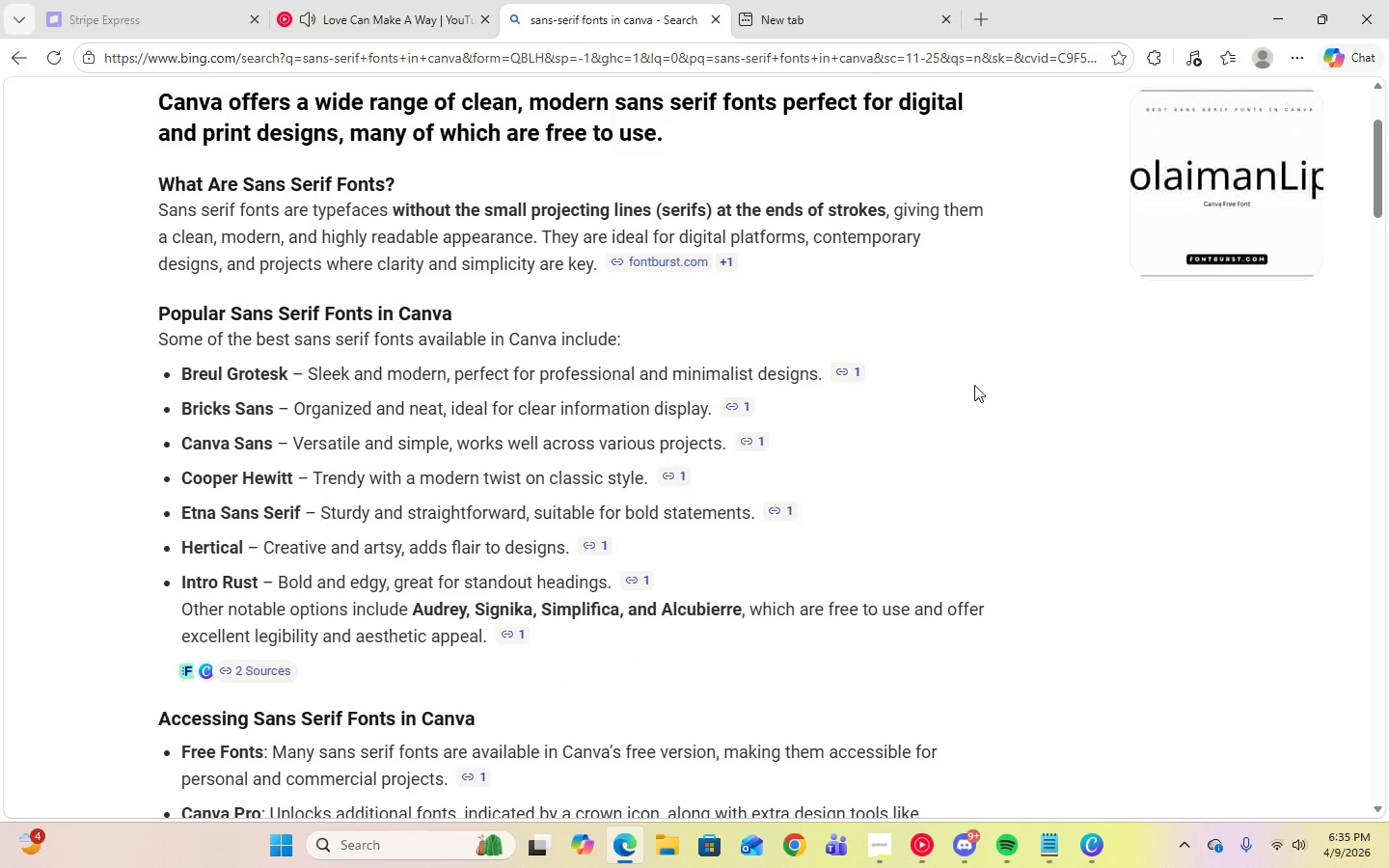 
wait(5.47)
 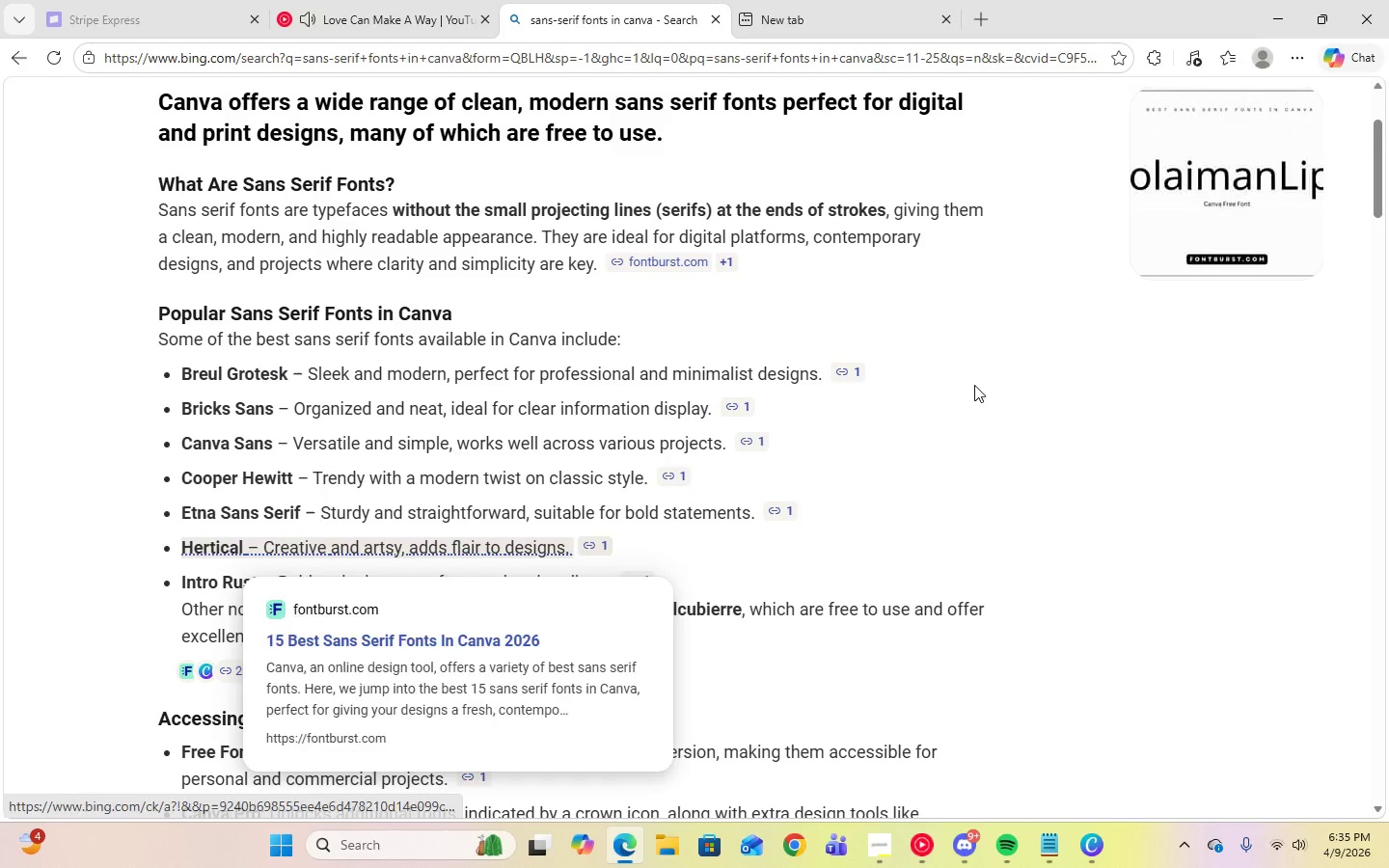 
left_click([1088, 841])
 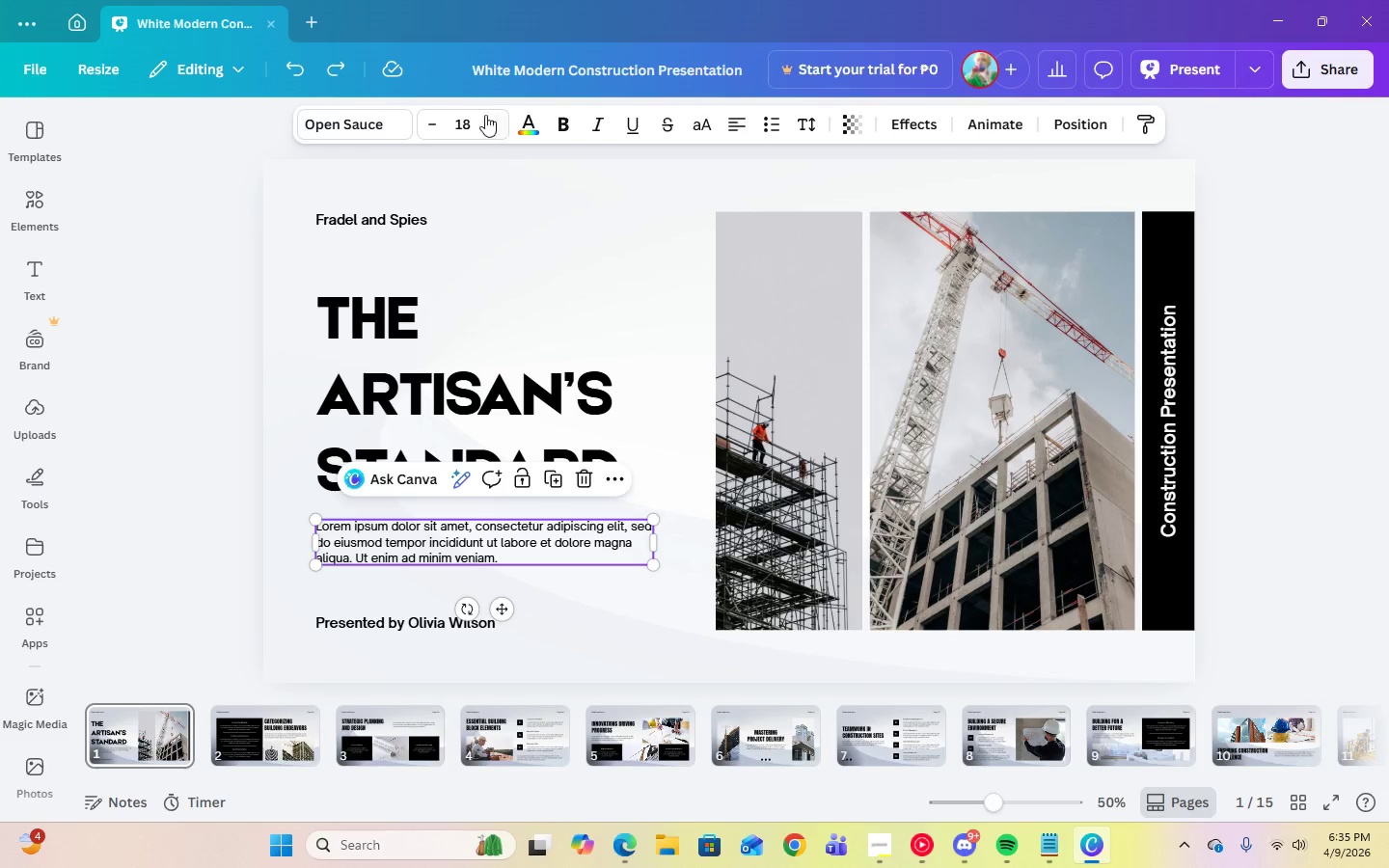 
left_click([357, 122])
 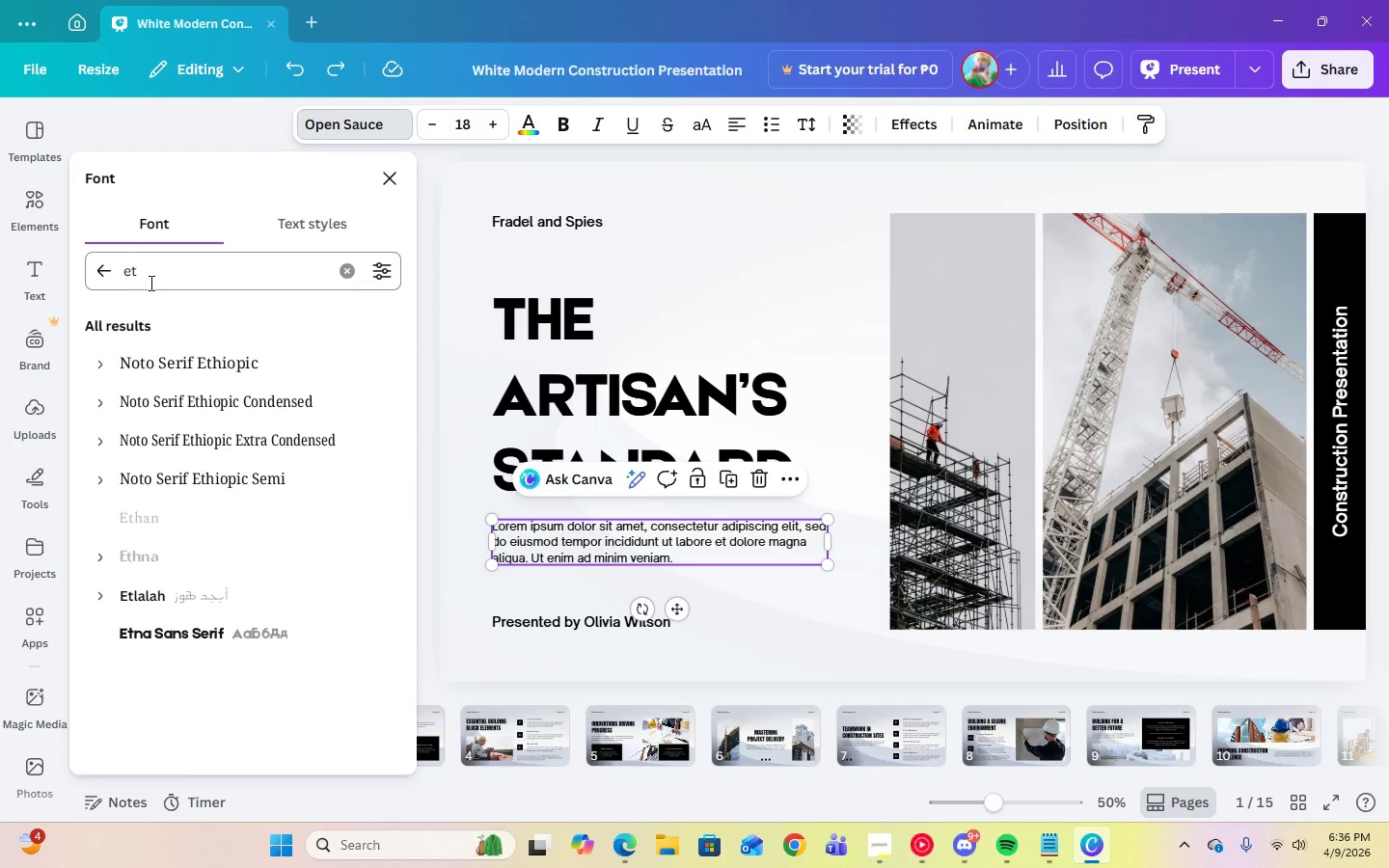 
left_click_drag(start_coordinate=[150, 282], to_coordinate=[117, 281])
 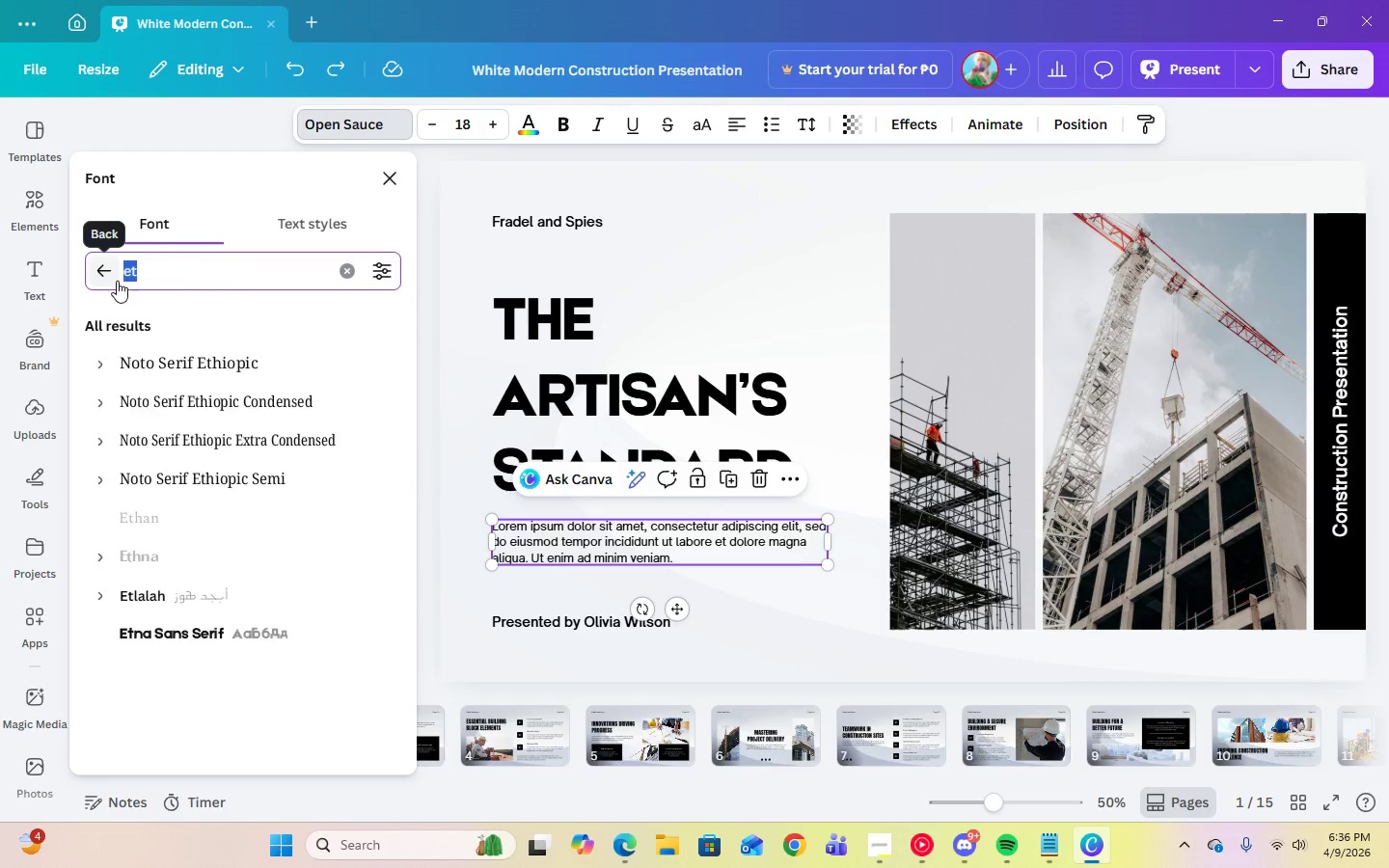 
type(her)
 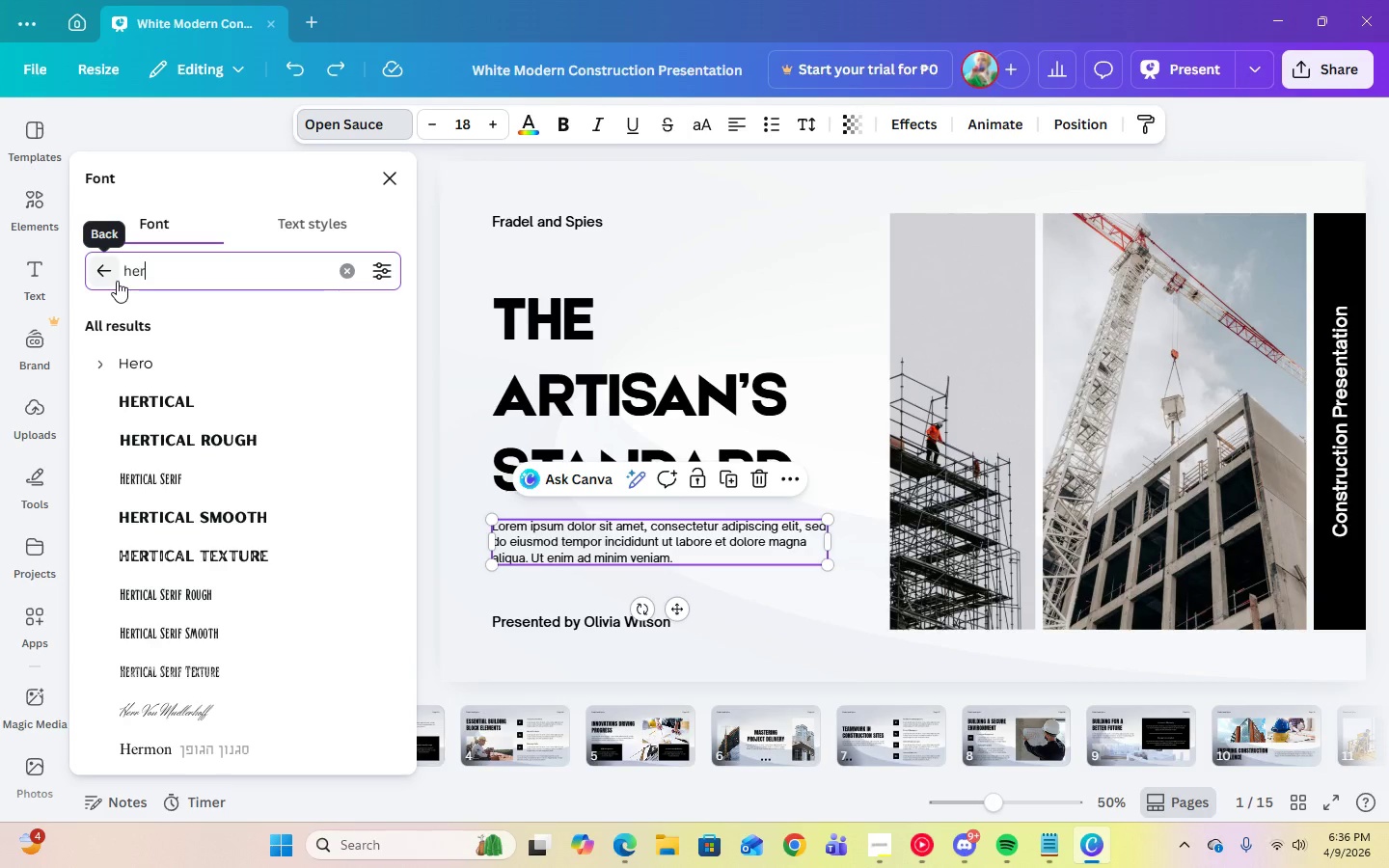 
wait(8.08)
 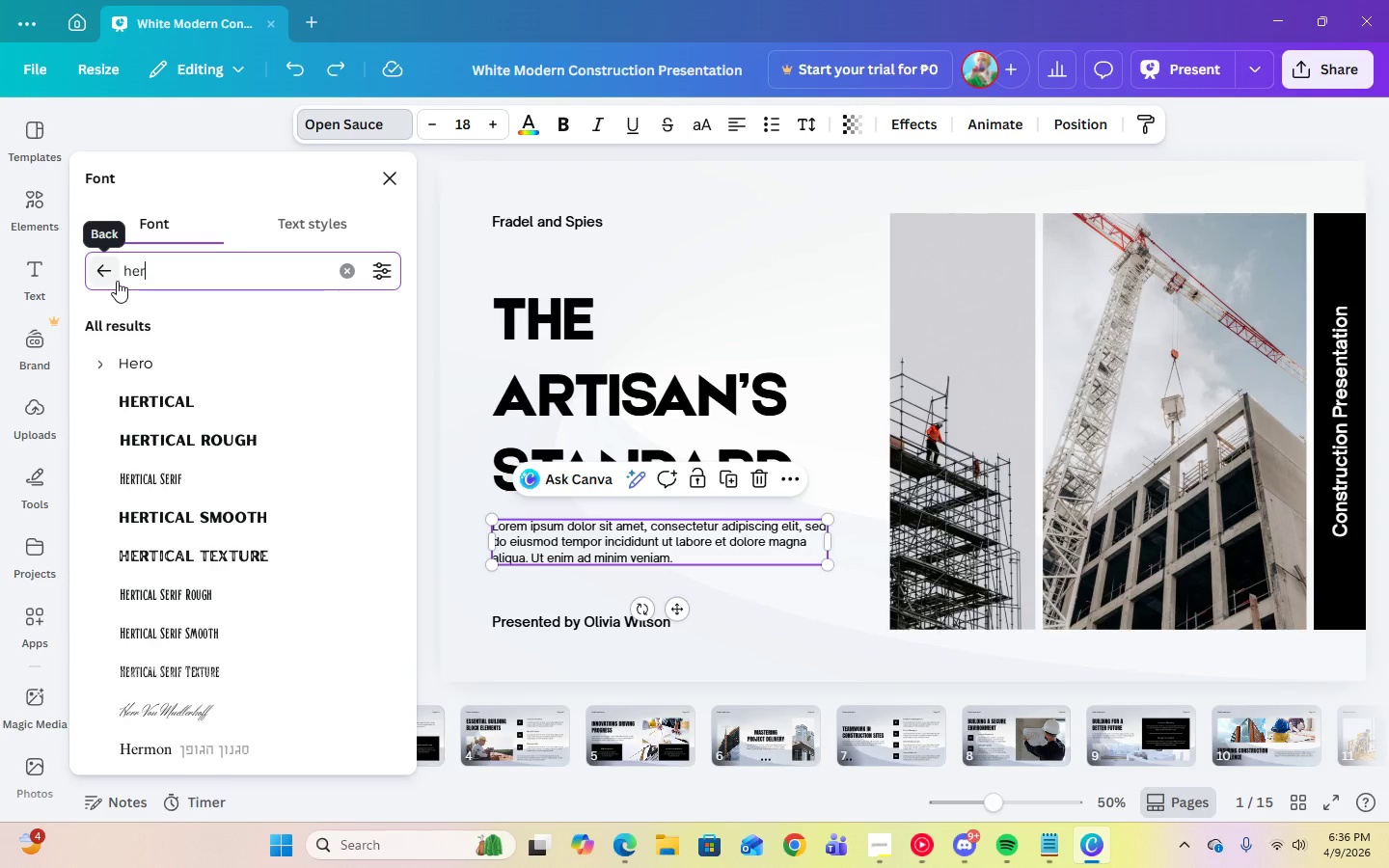 
scroll: coordinate [194, 621], scroll_direction: down, amount: 1.0
 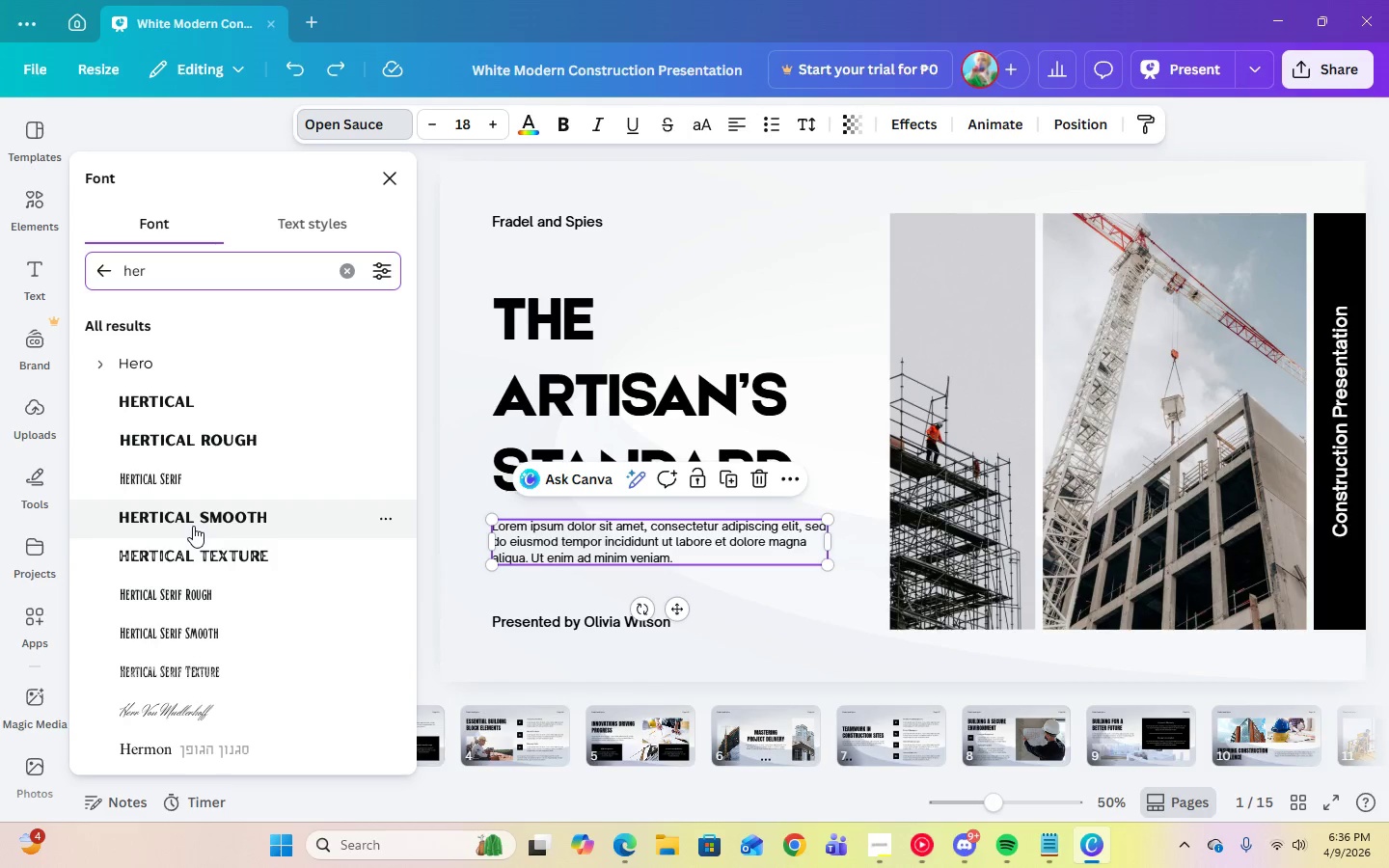 
left_click([193, 526])
 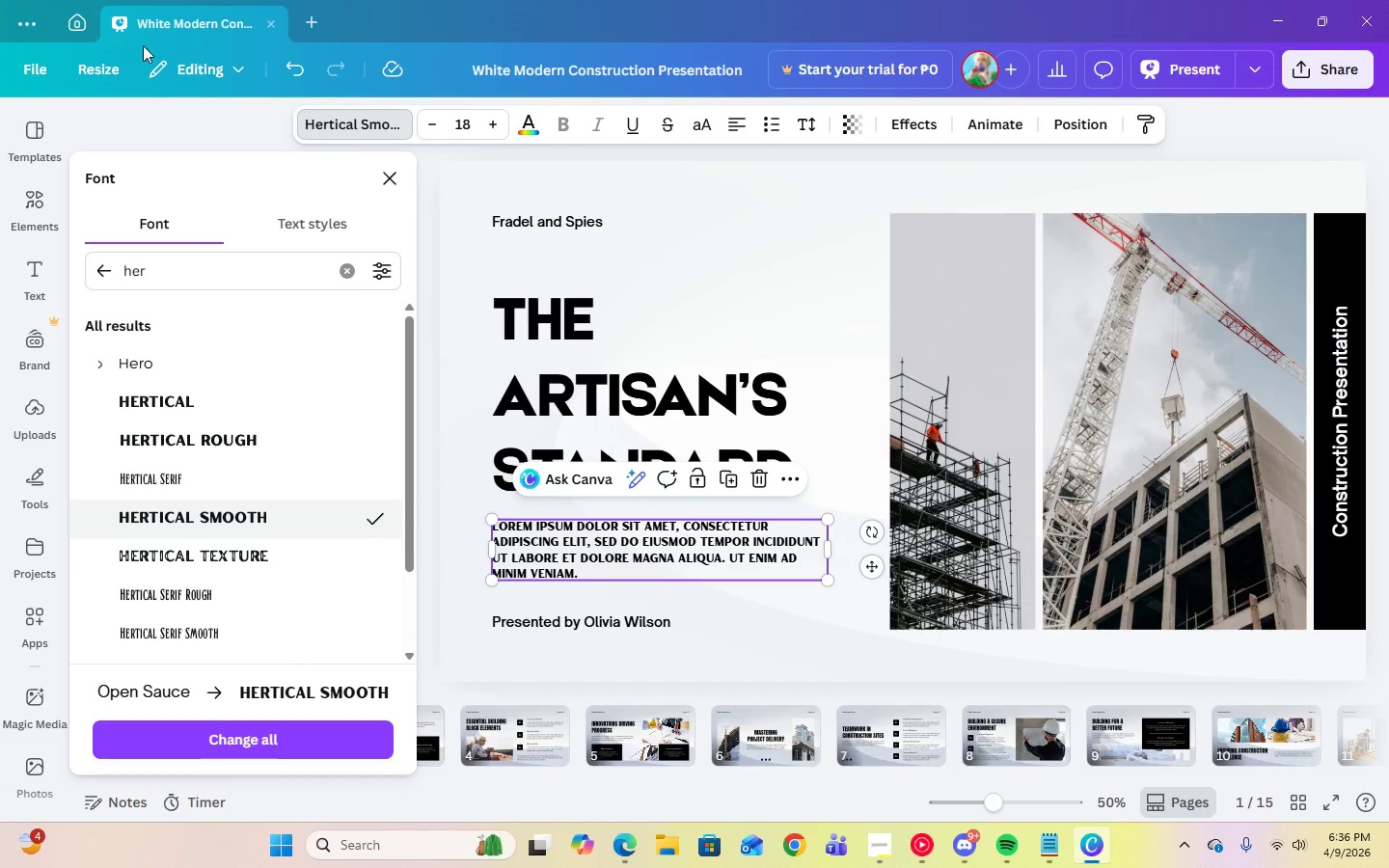 
left_click([874, 847])